 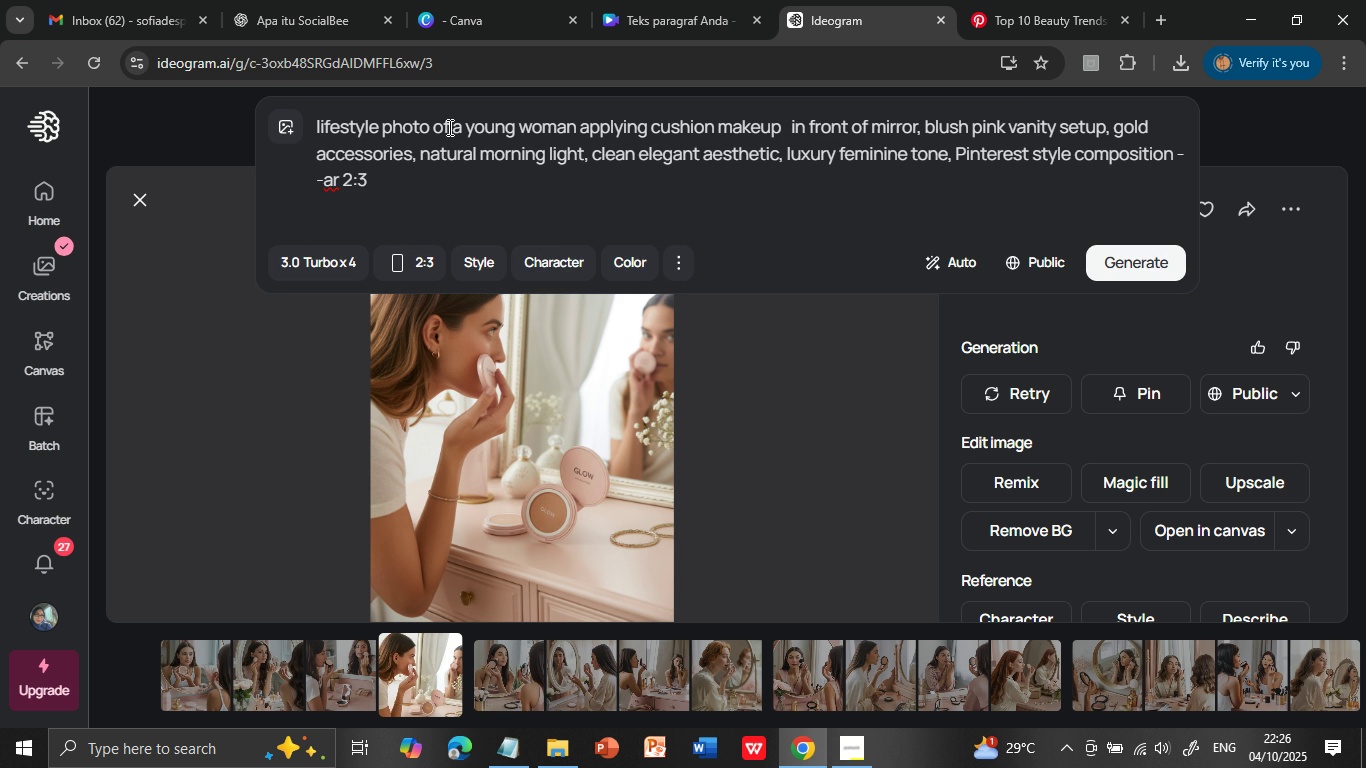 
left_click([375, 128])
 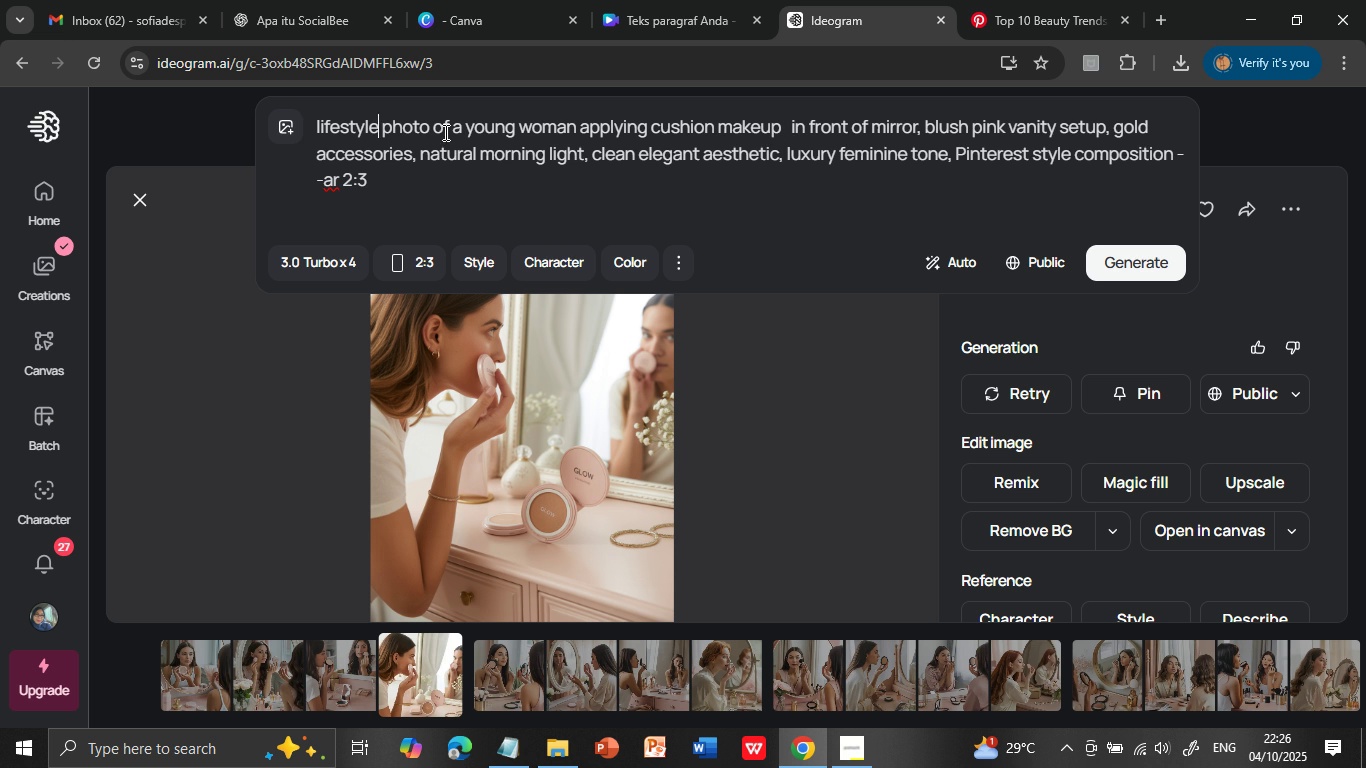 
type( natural )
 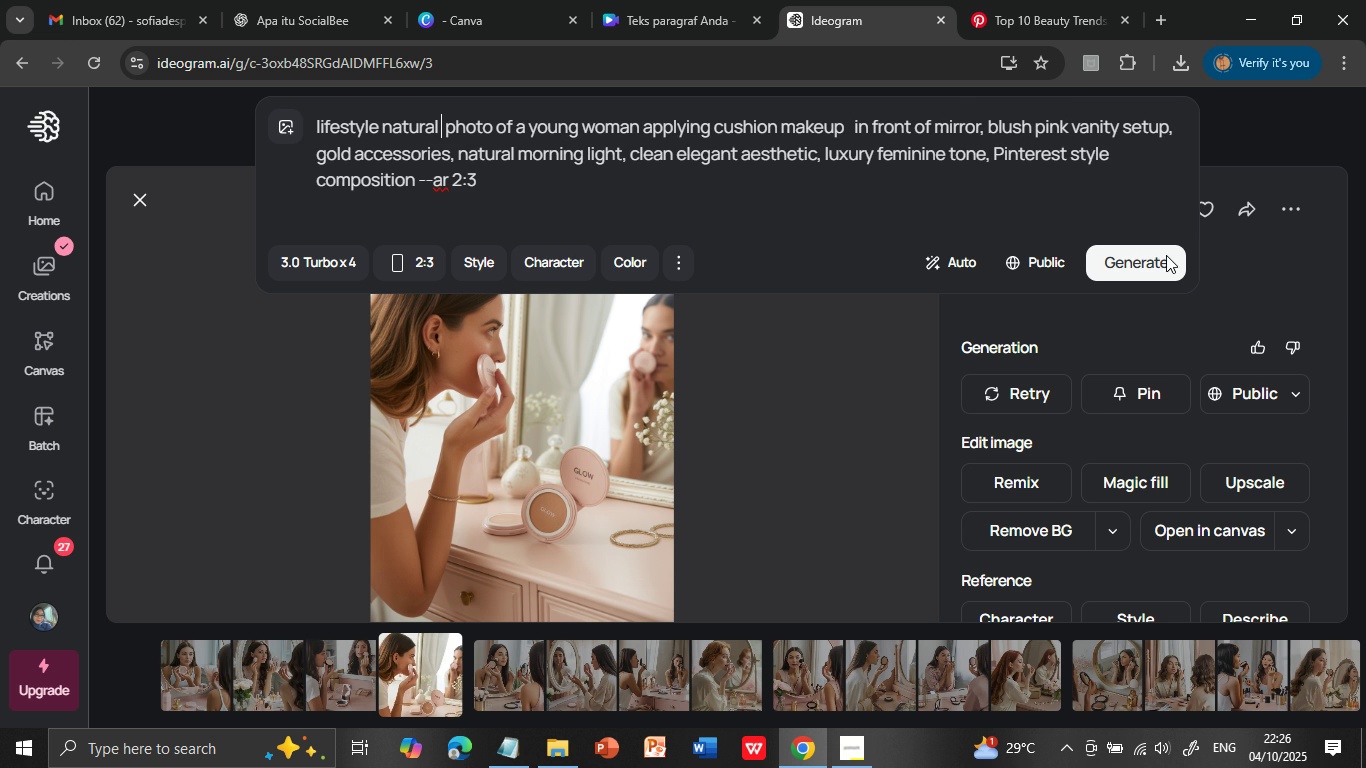 
left_click([1152, 265])
 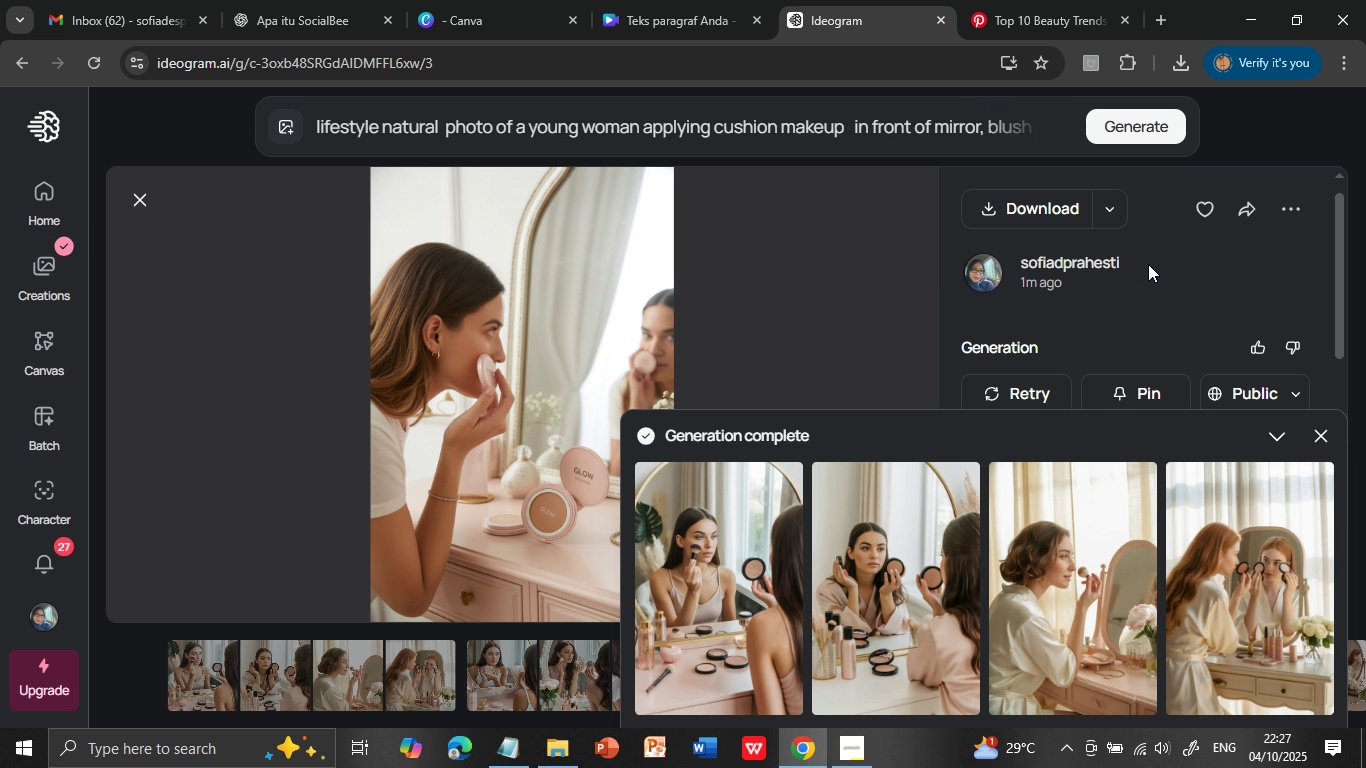 
wait(31.78)
 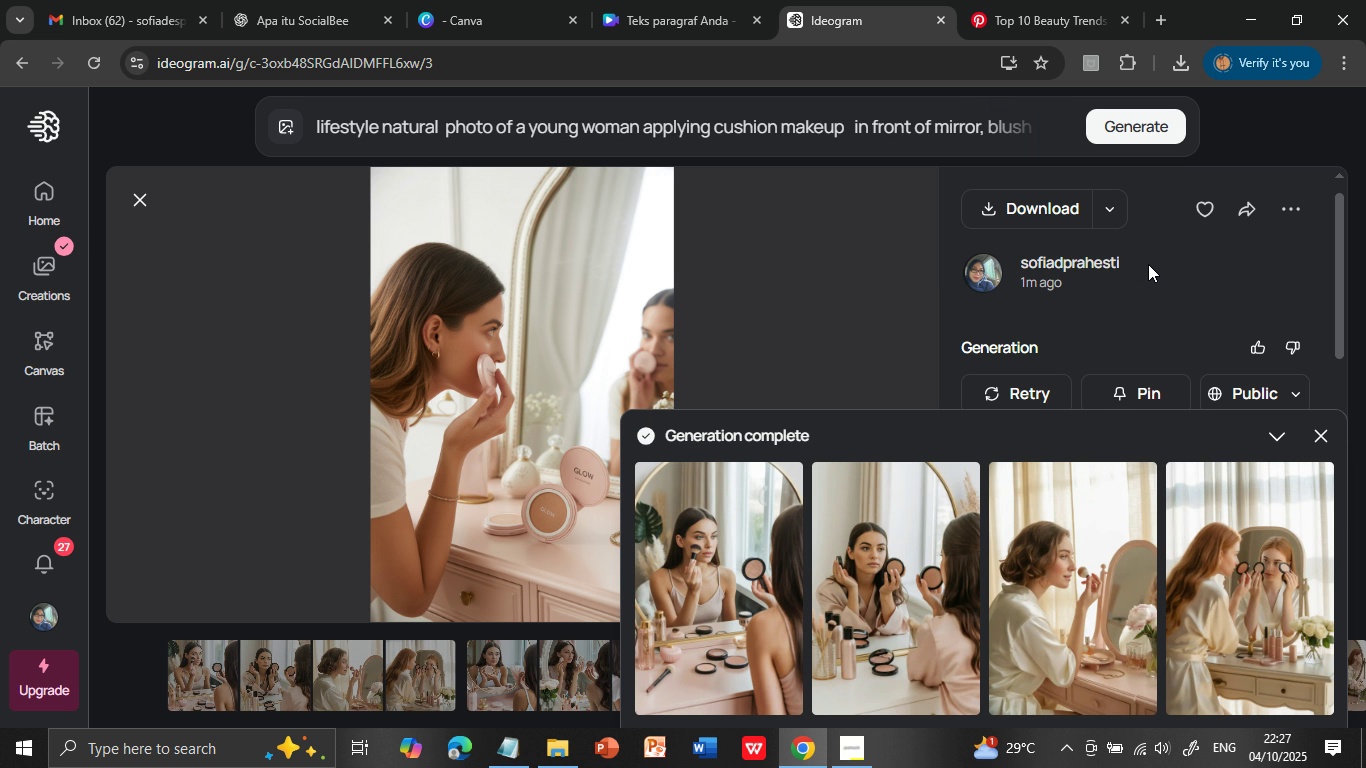 
left_click([741, 609])
 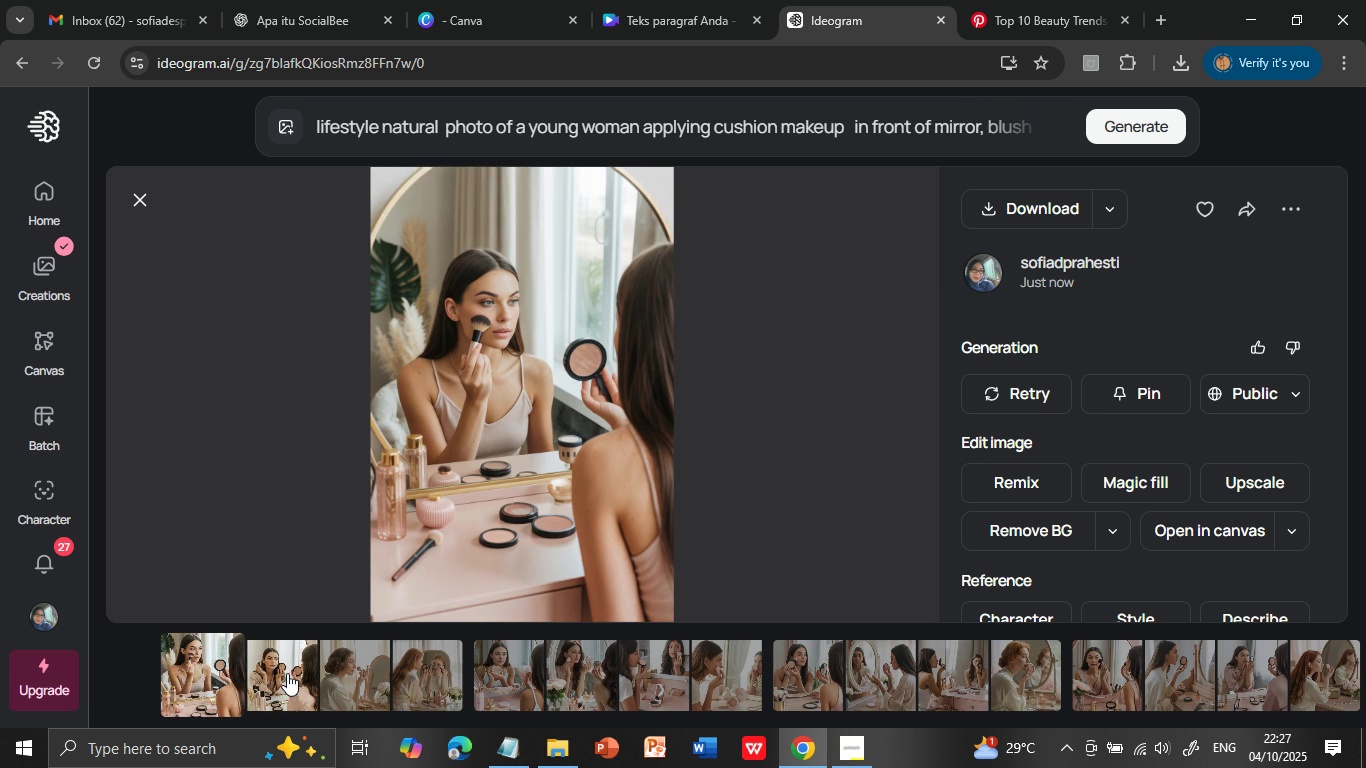 
left_click([287, 673])
 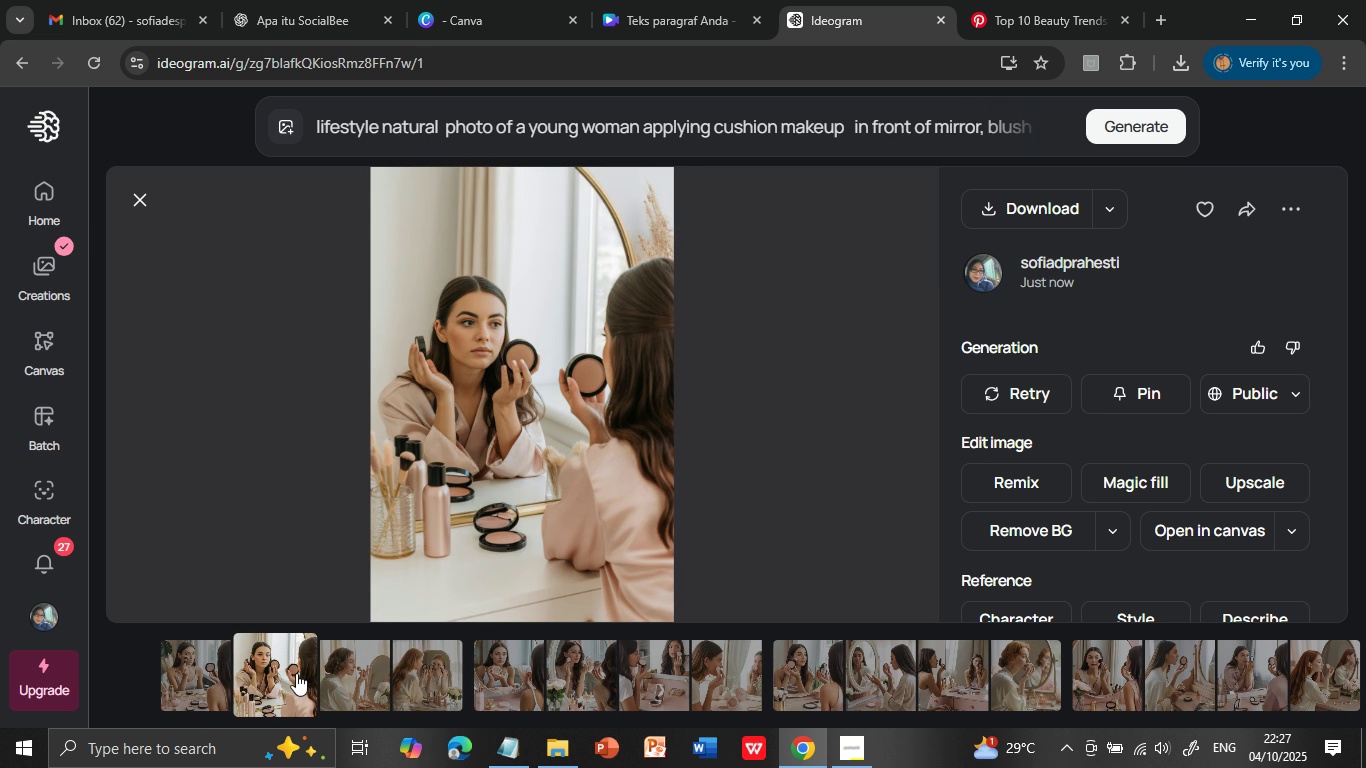 
wait(6.06)
 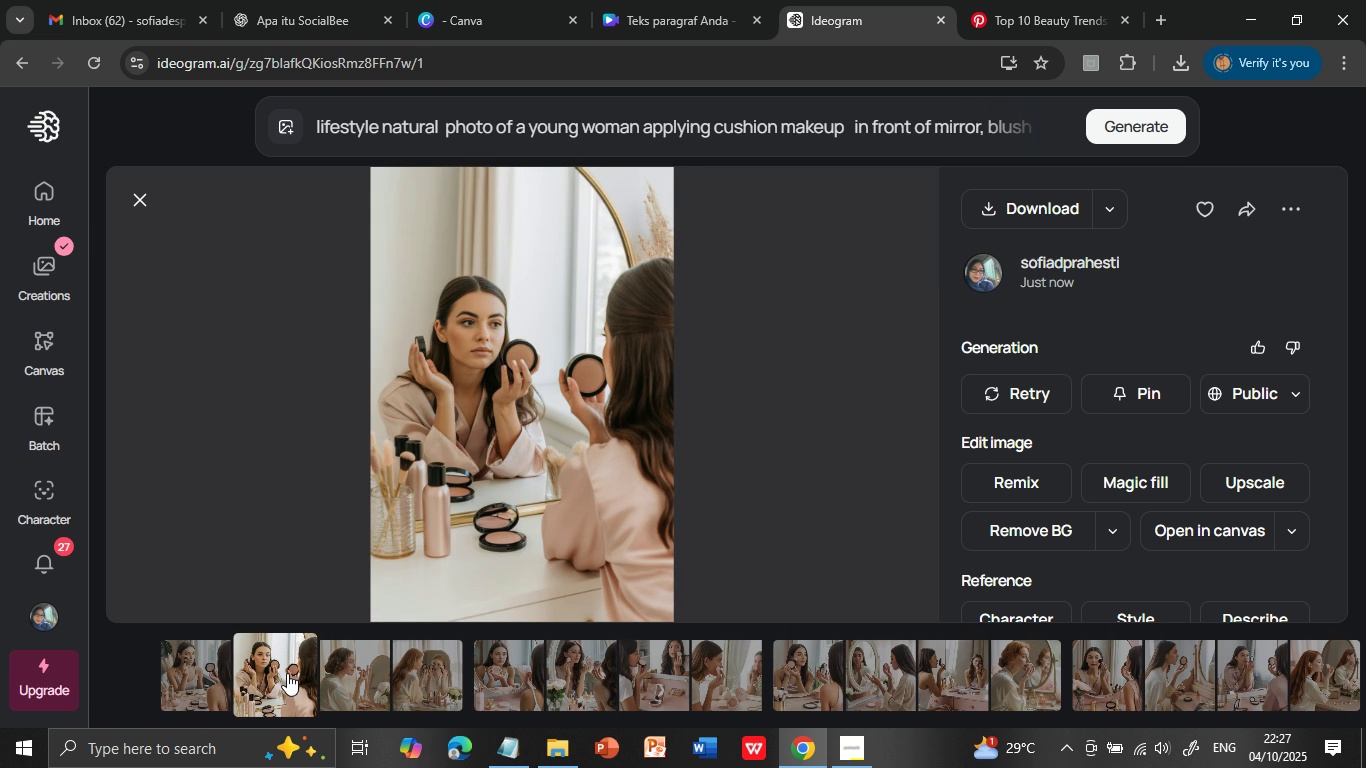 
left_click([353, 679])
 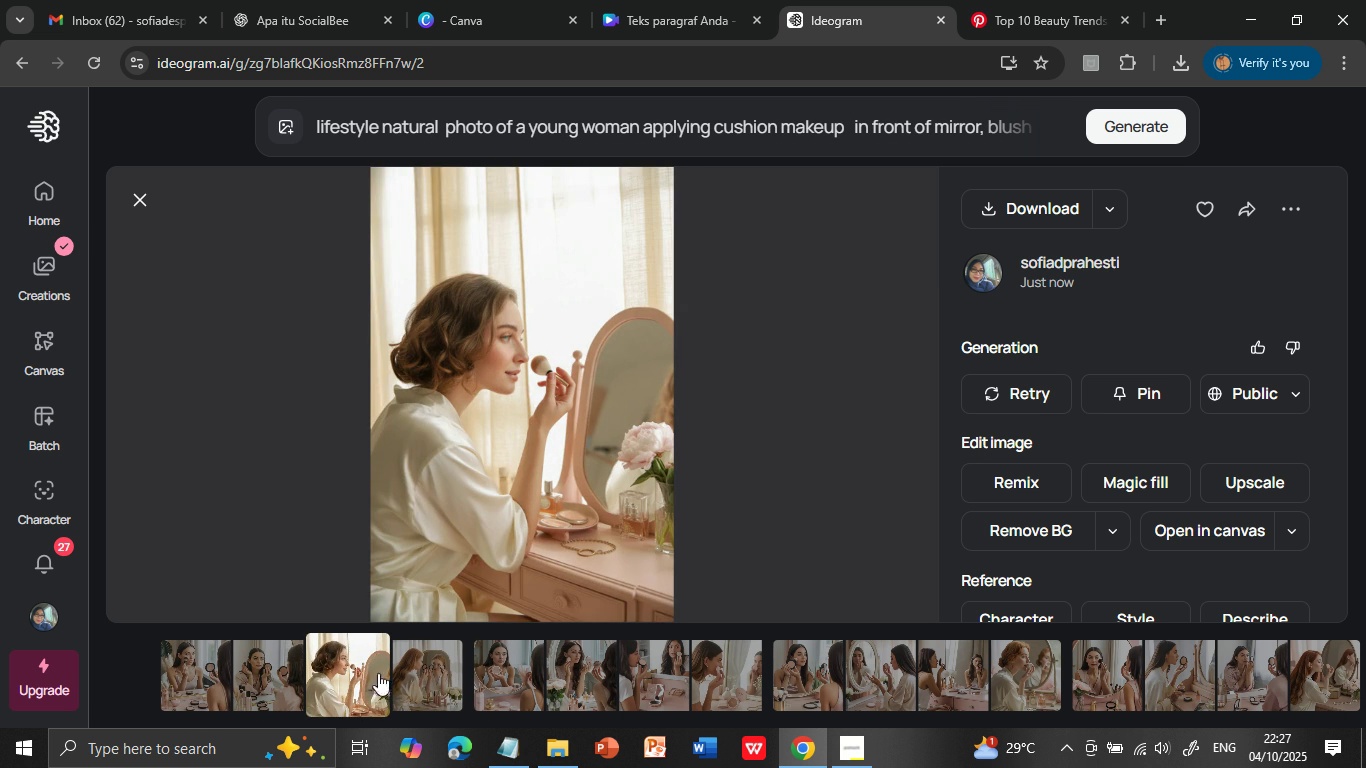 
left_click([418, 671])
 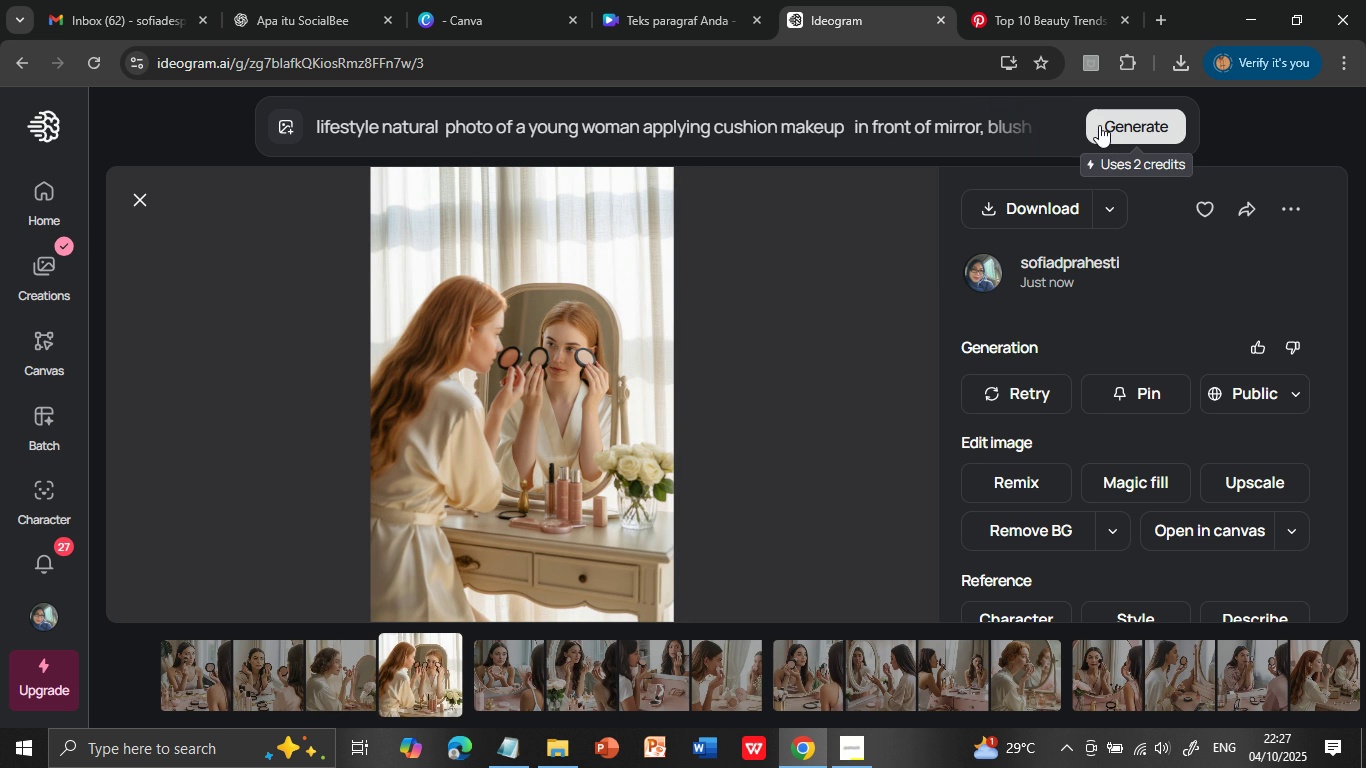 
left_click([1099, 125])
 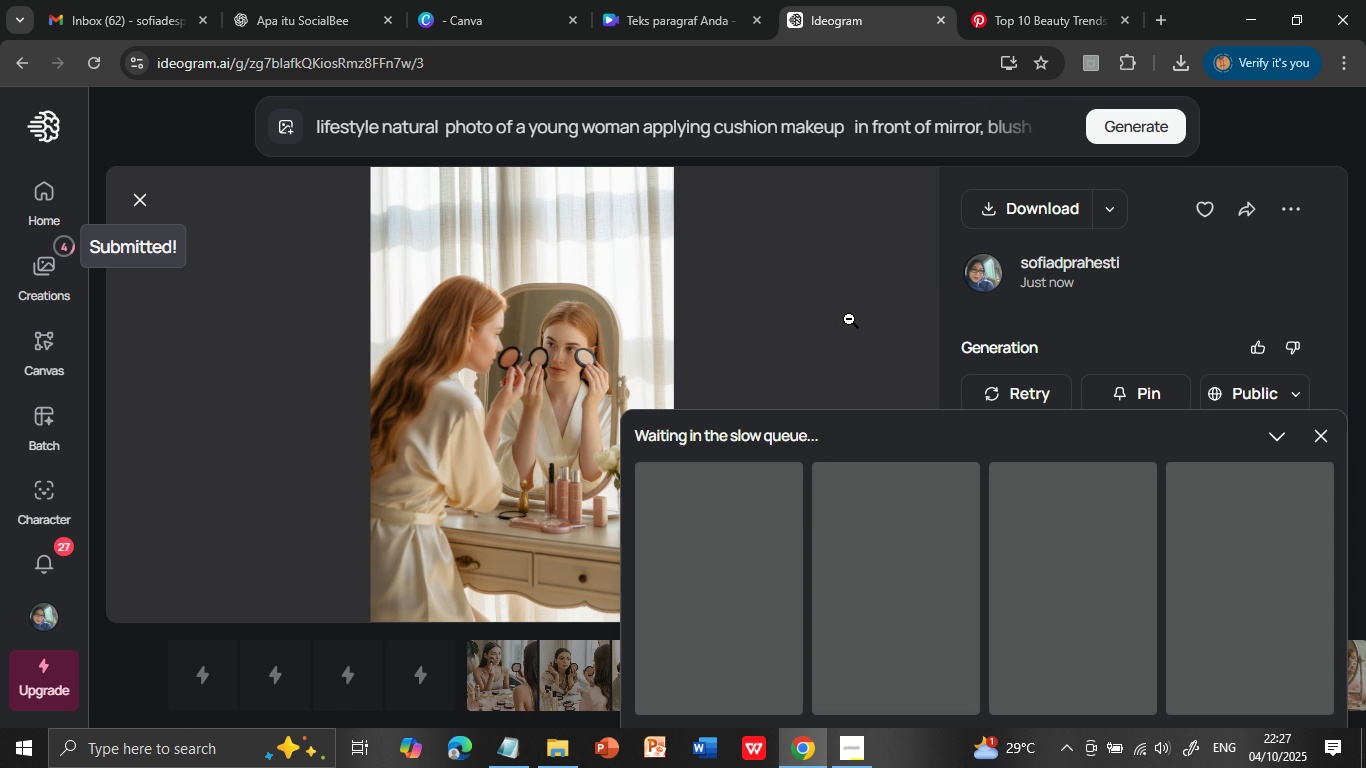 
mouse_move([818, 327])
 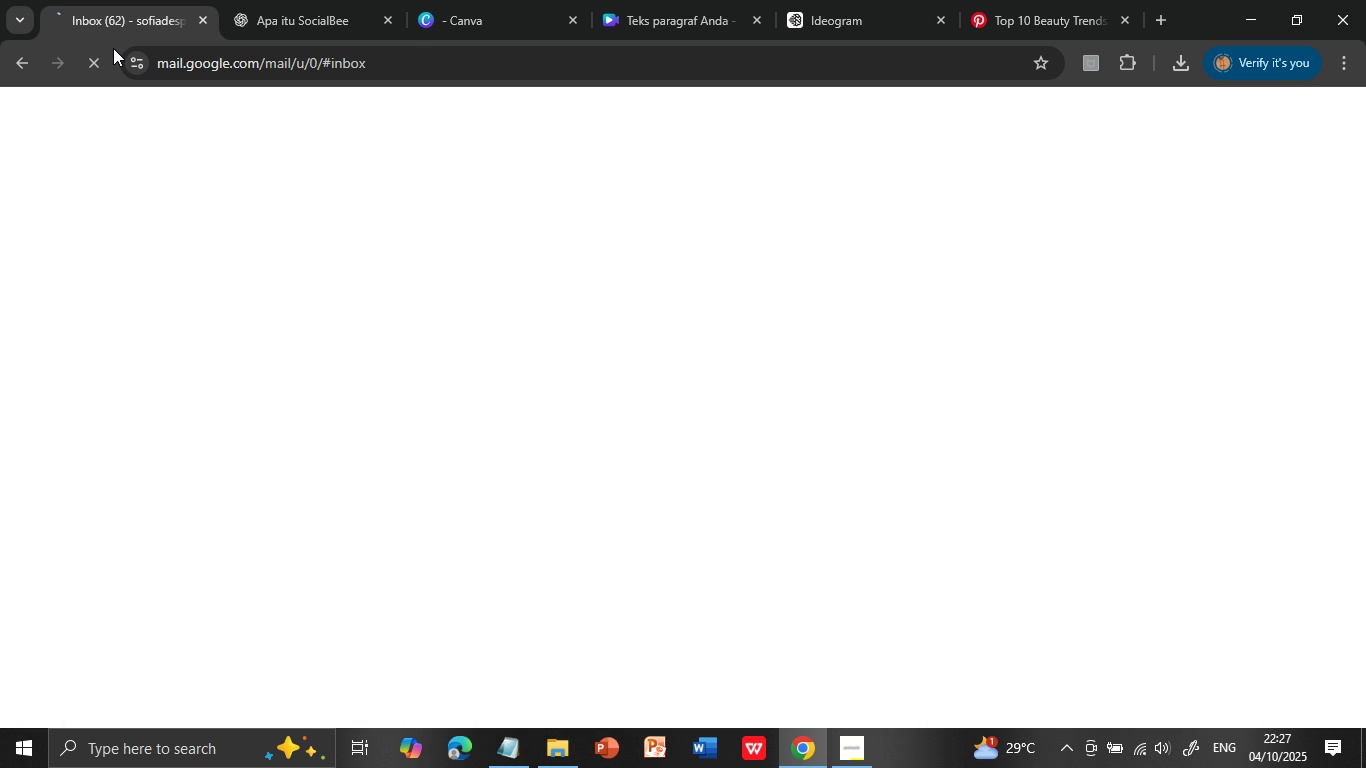 
left_click([108, 19])
 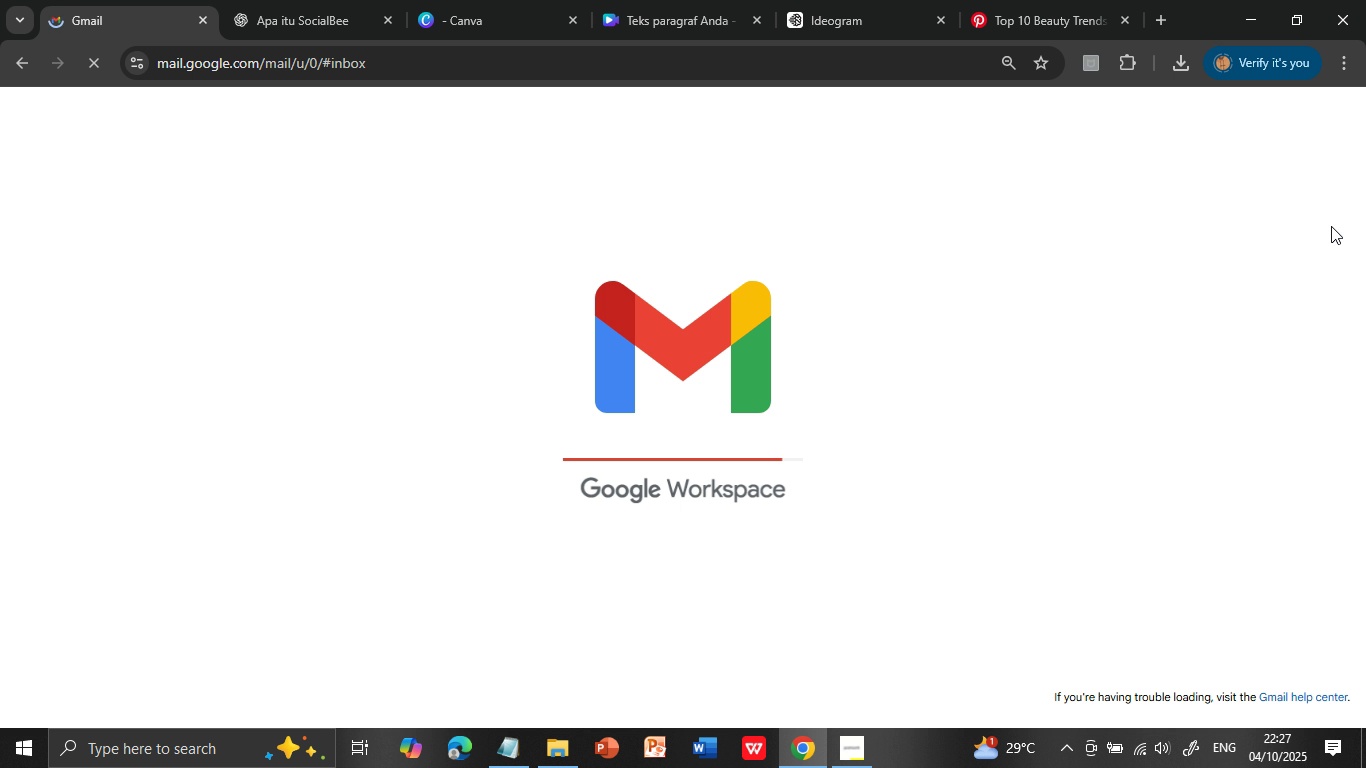 
wait(17.43)
 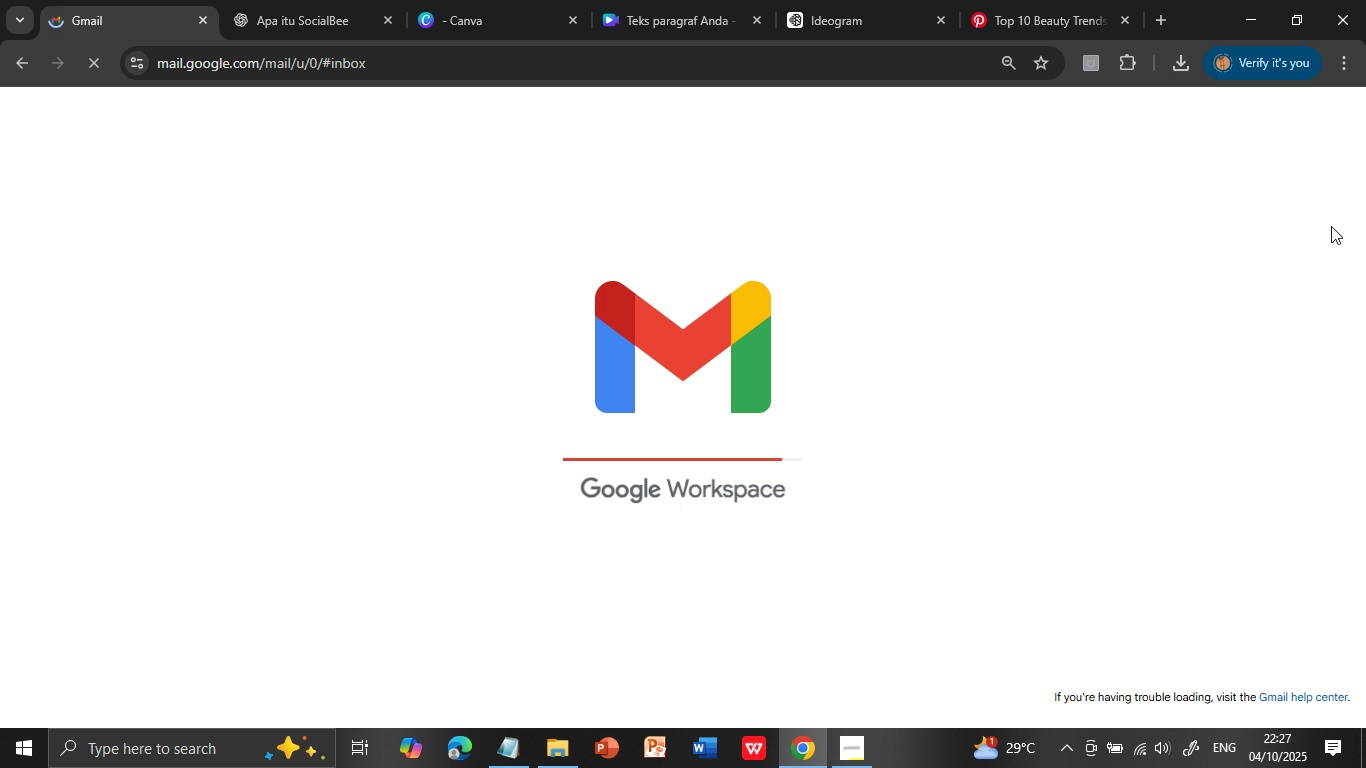 
left_click([1287, 110])
 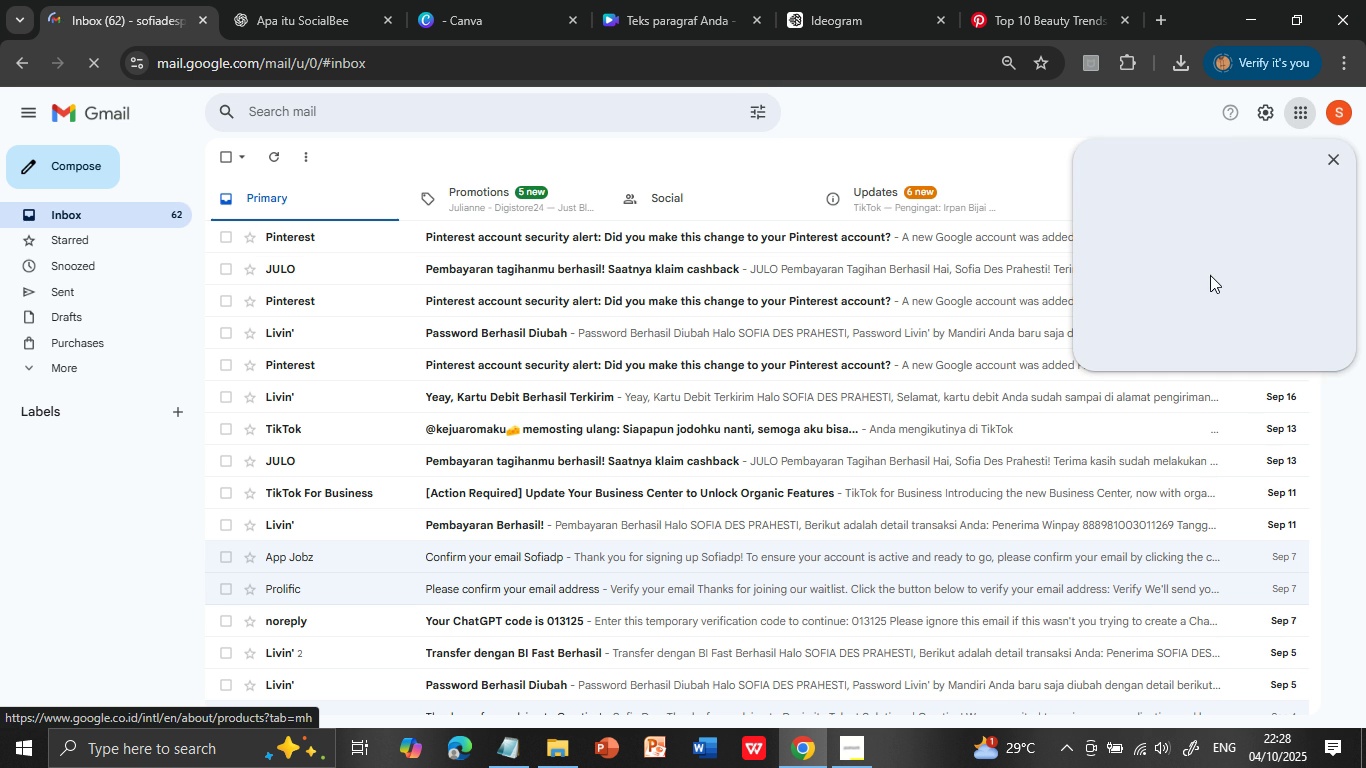 
wait(6.15)
 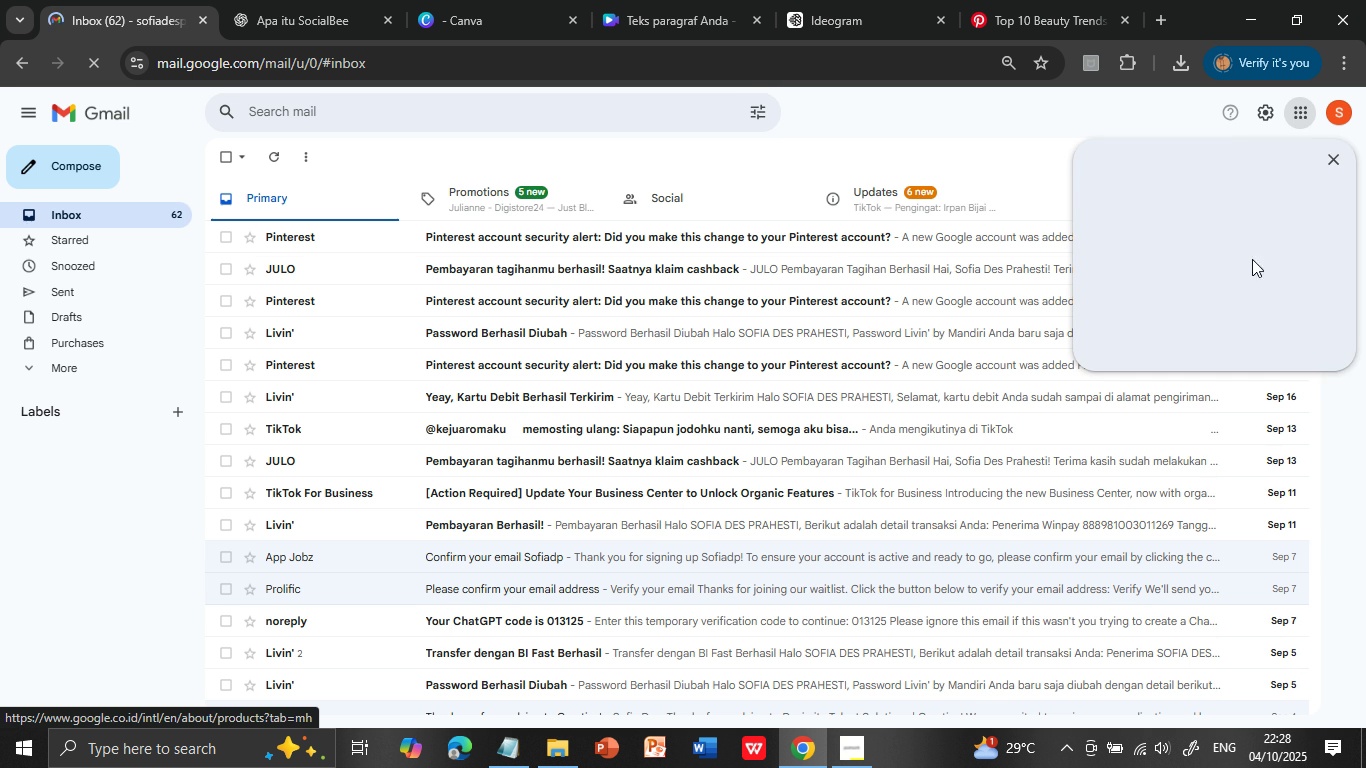 
mouse_move([1296, 123])
 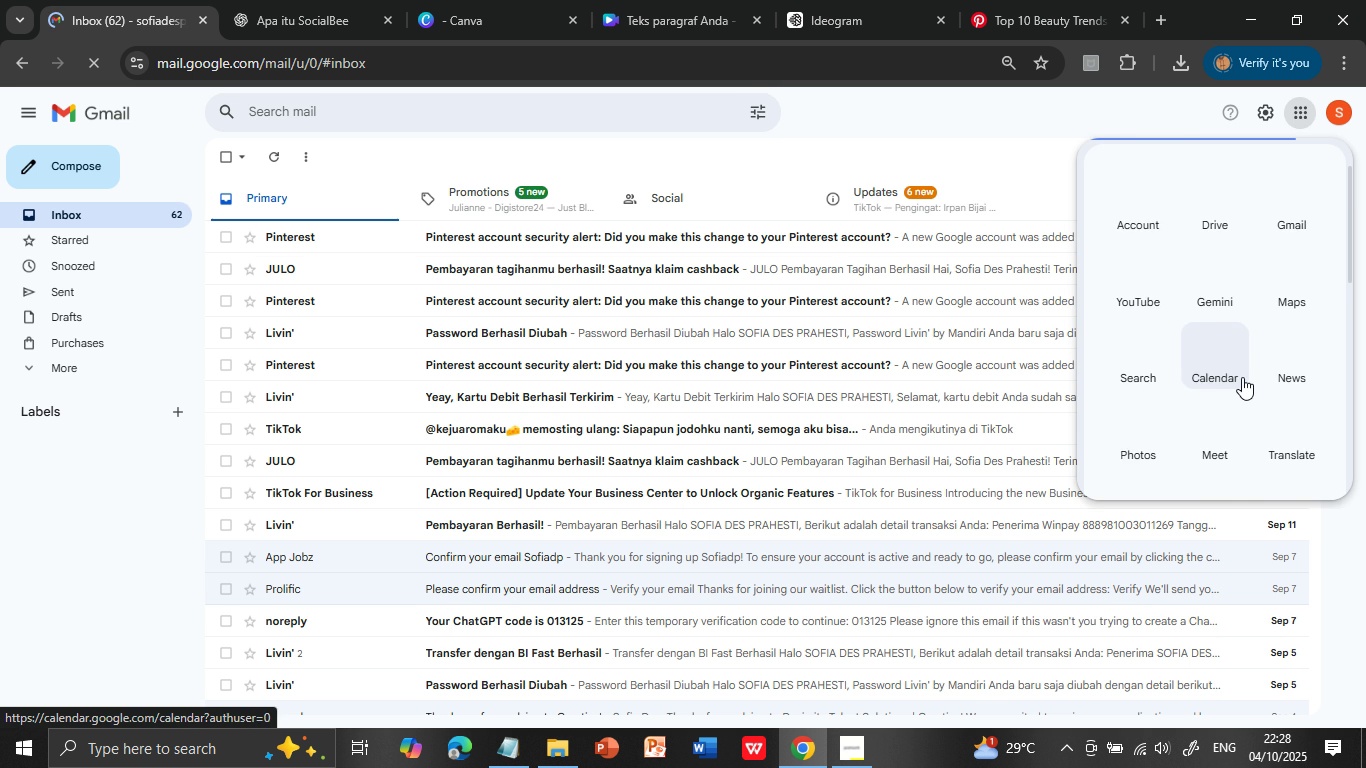 
scroll: coordinate [1240, 382], scroll_direction: down, amount: 2.0
 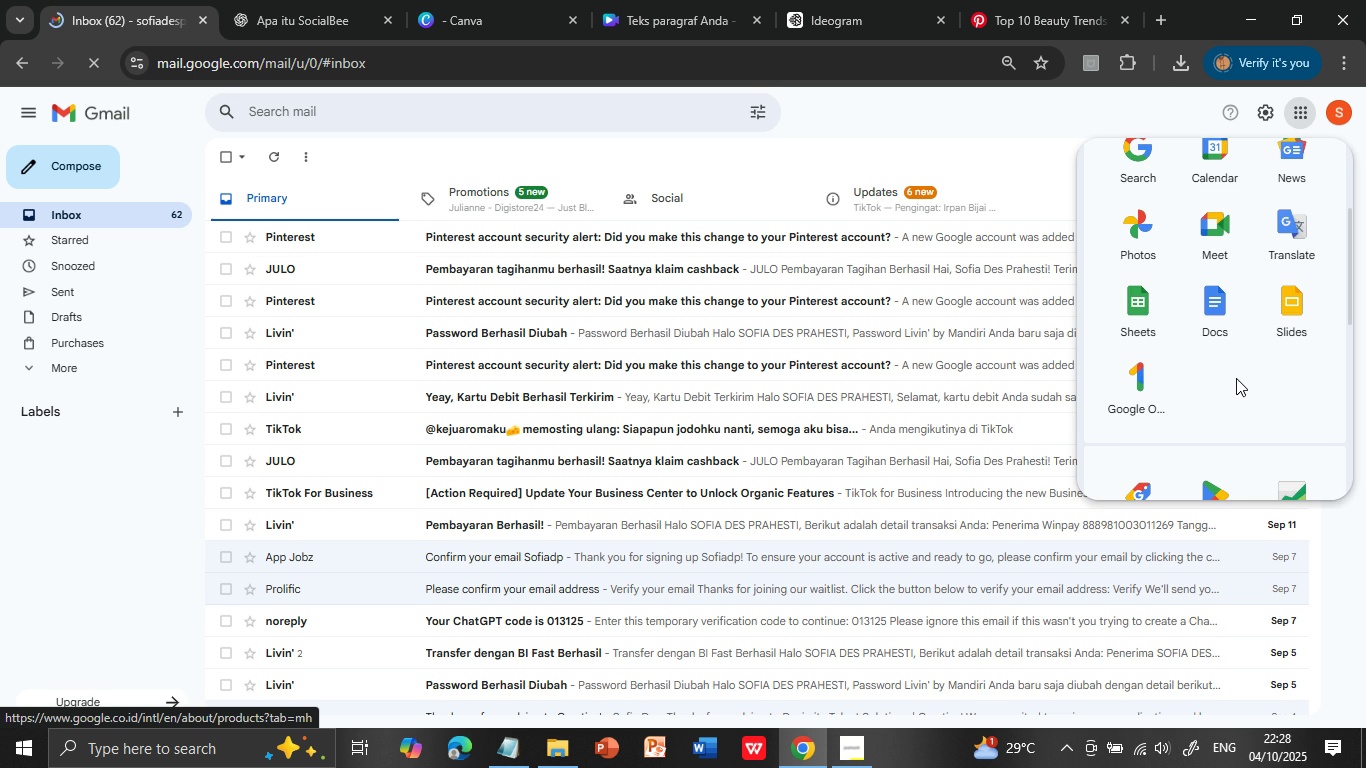 
scroll: coordinate [1230, 321], scroll_direction: none, amount: 0.0
 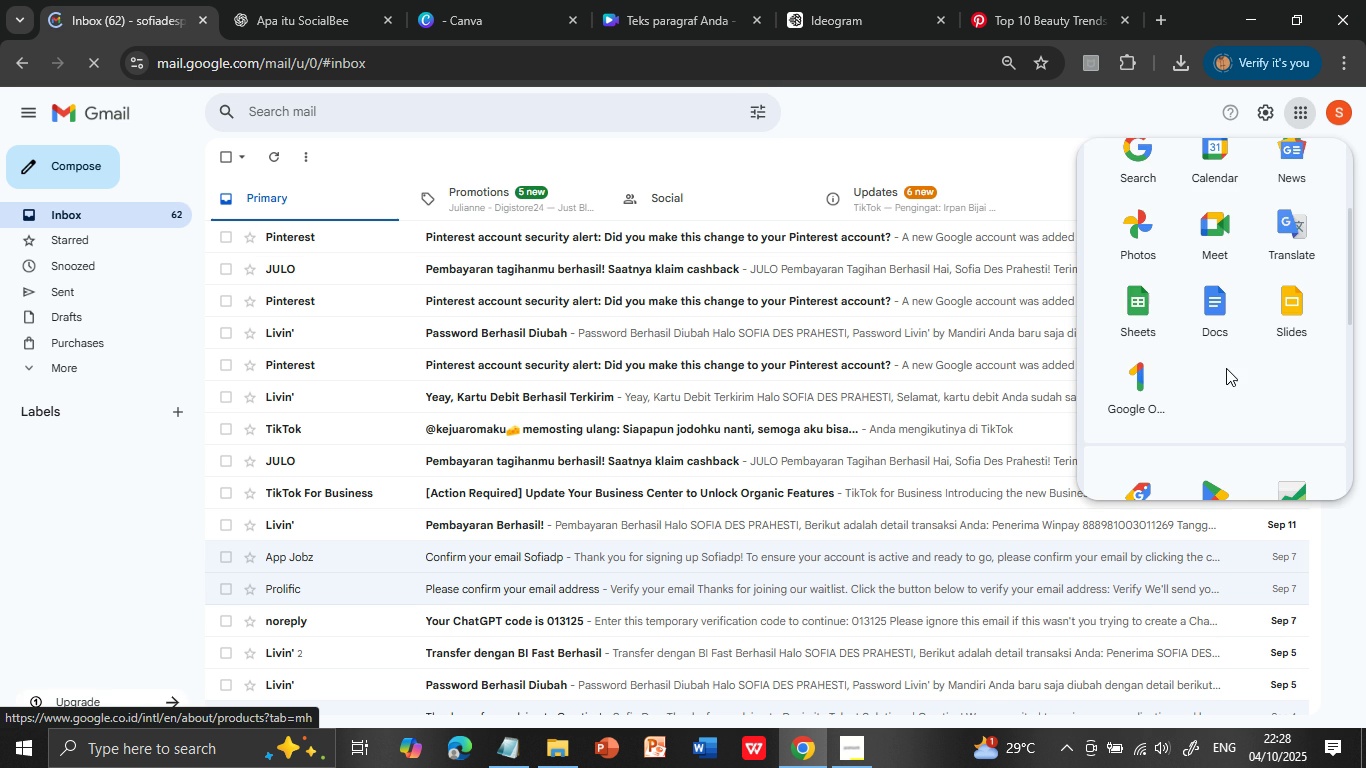 
scroll: coordinate [1227, 366], scroll_direction: up, amount: 1.0
 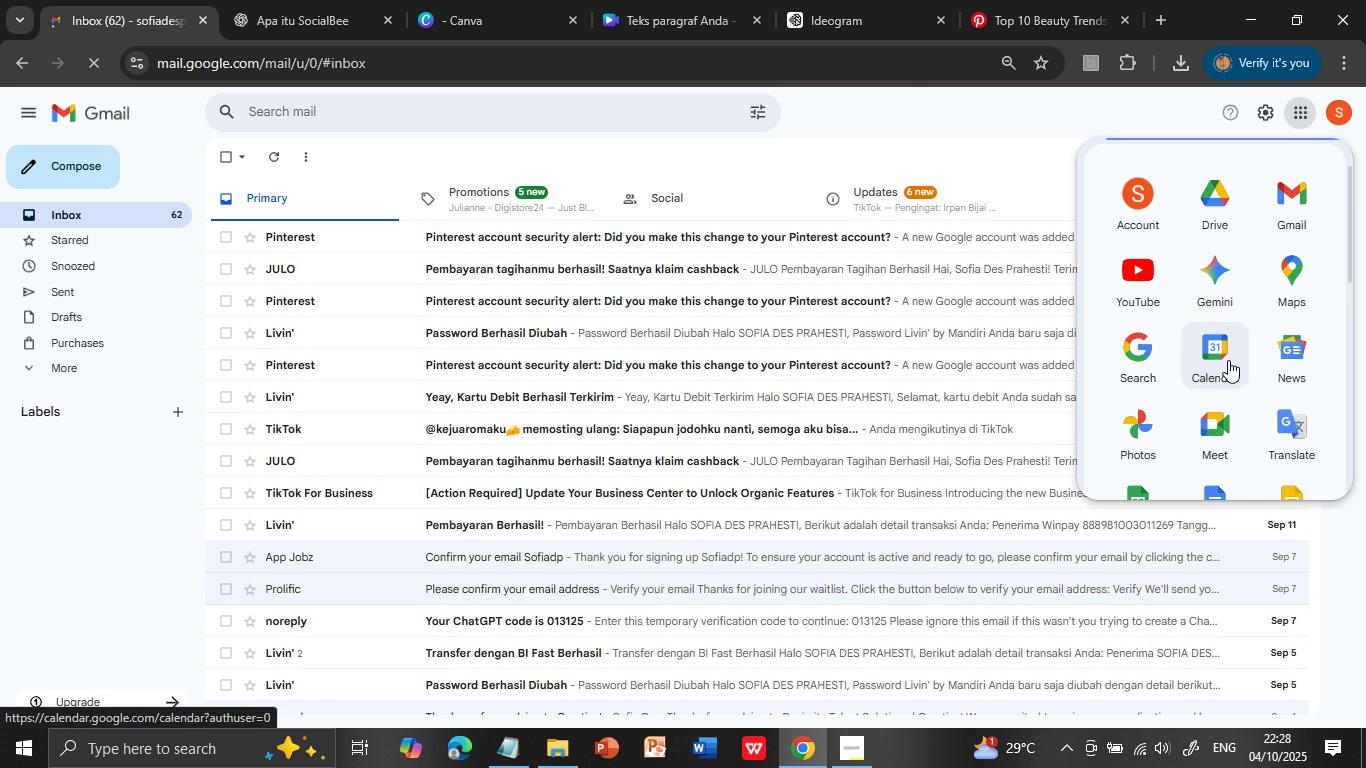 
left_click([1213, 287])
 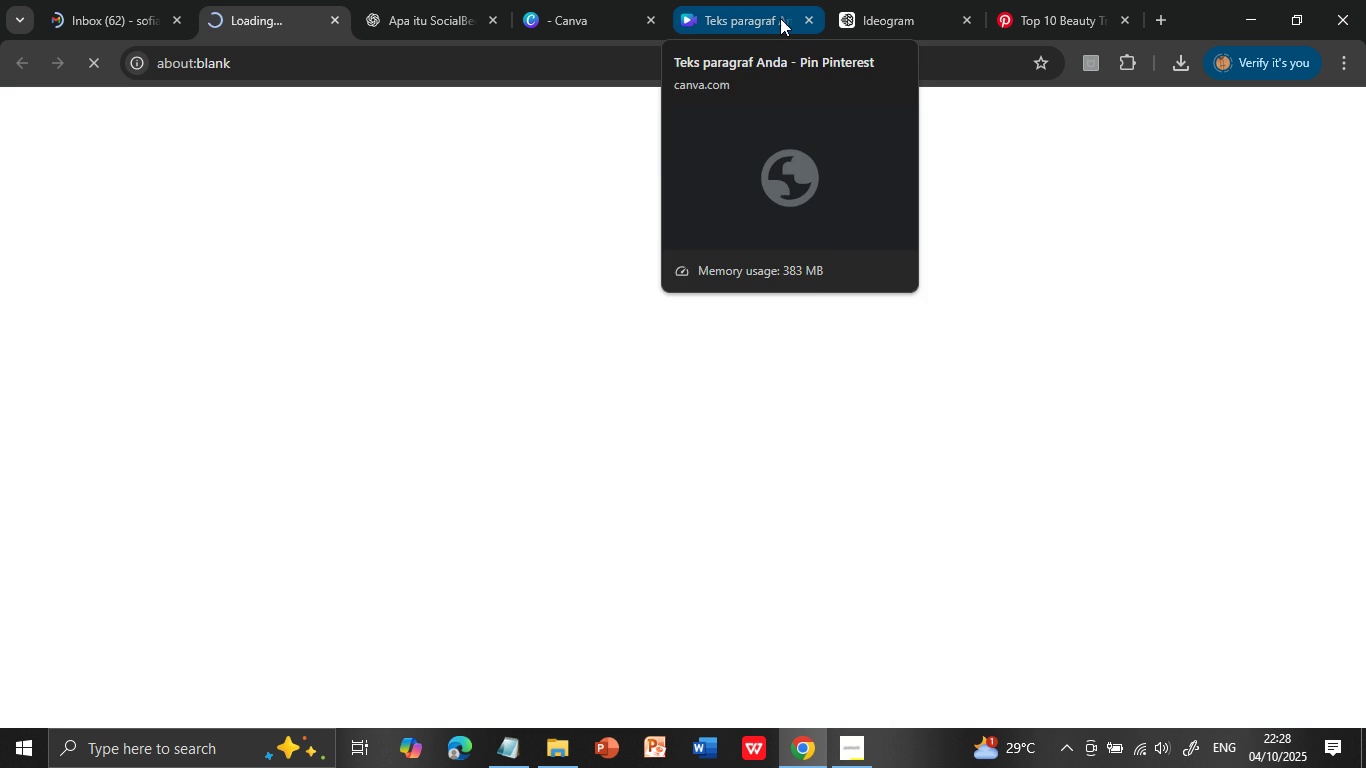 
left_click([746, 14])
 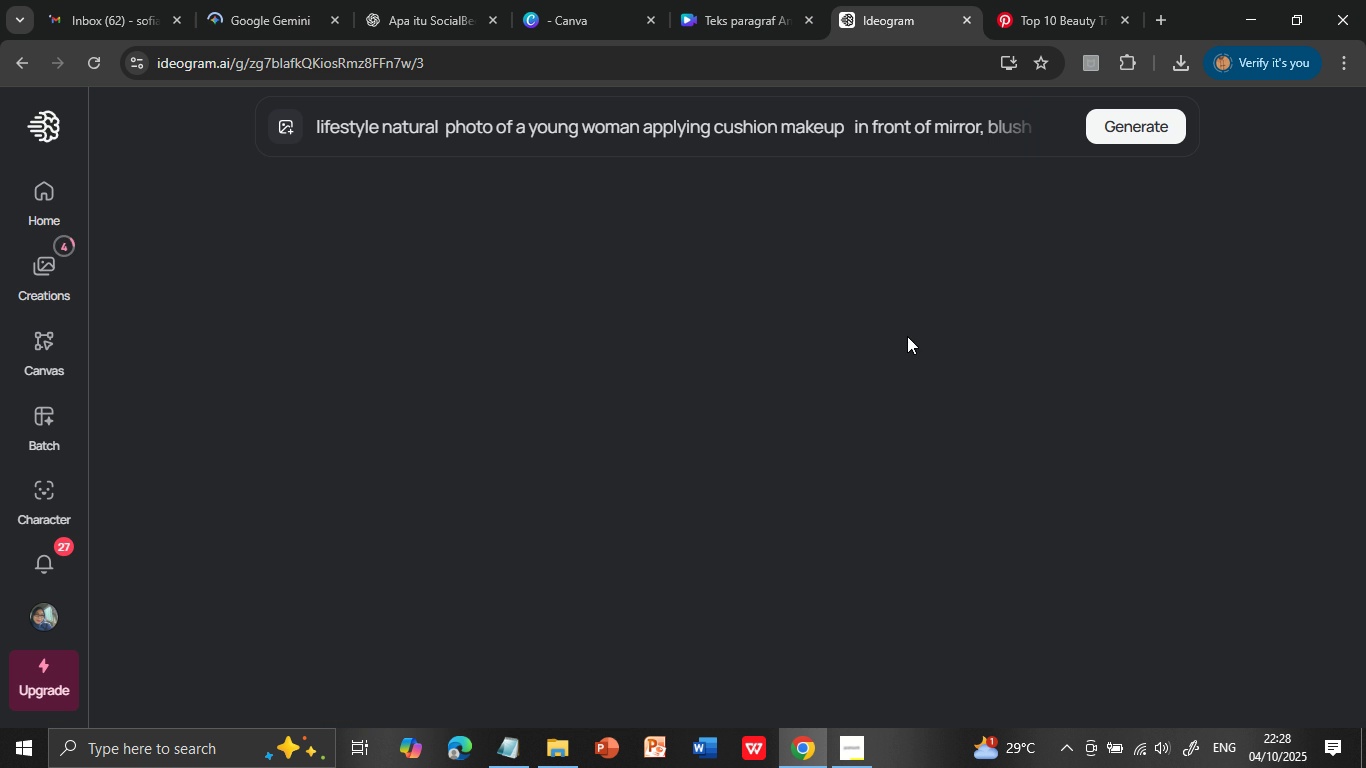 
left_click([879, 25])
 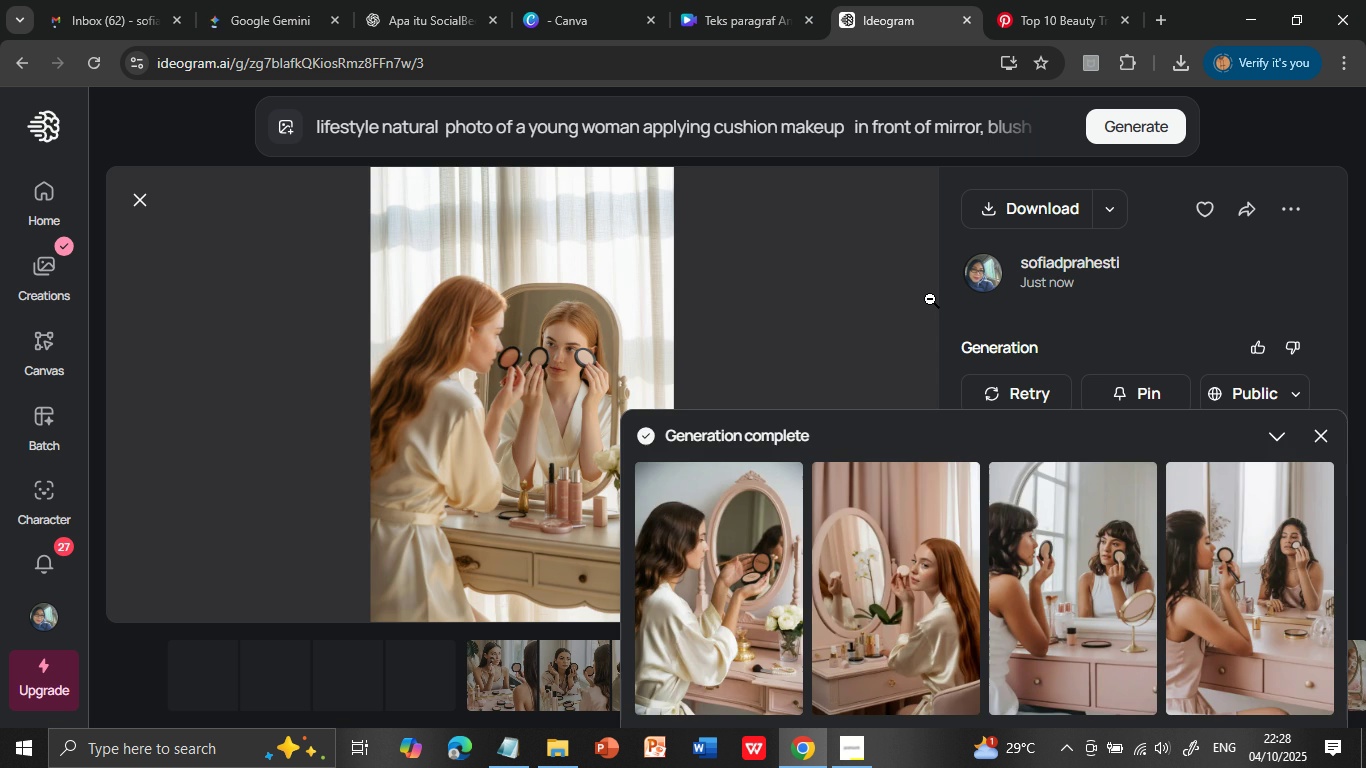 
wait(7.39)
 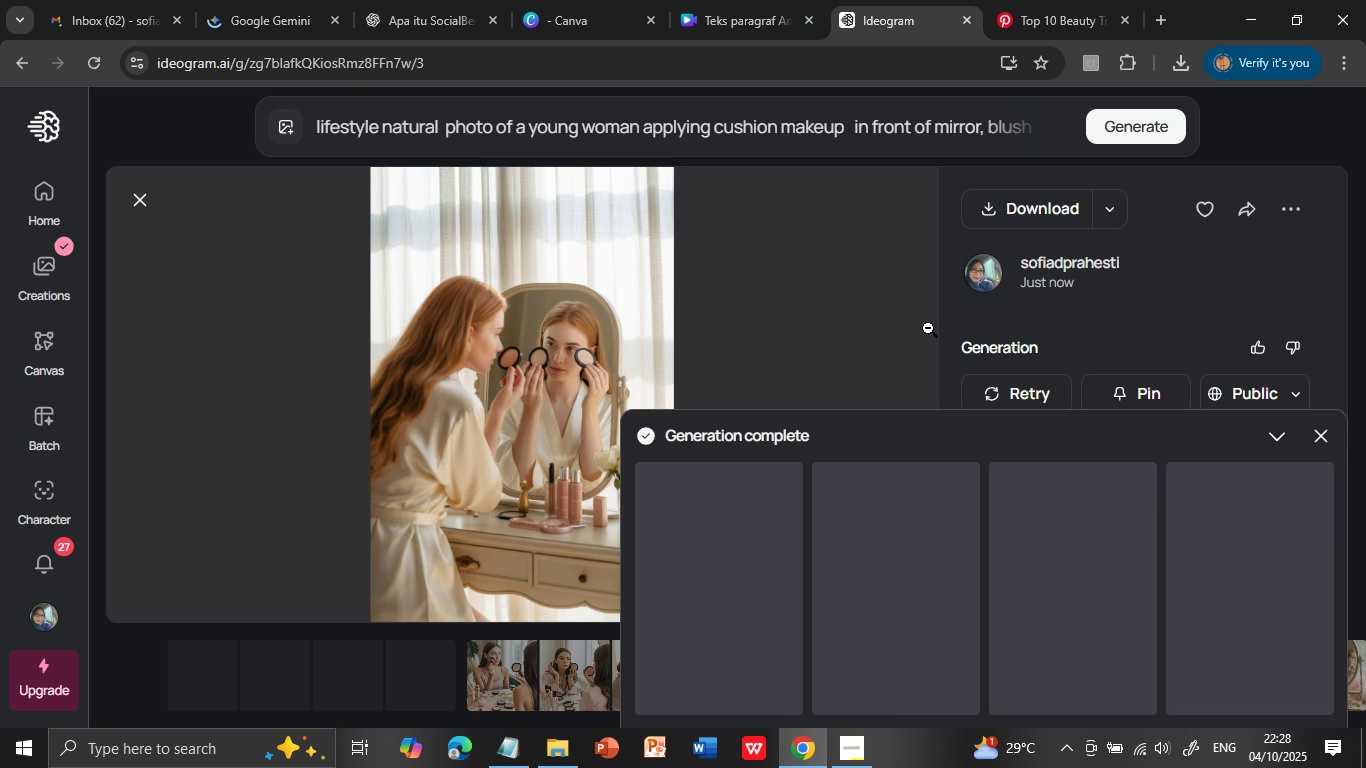 
left_click([730, 539])
 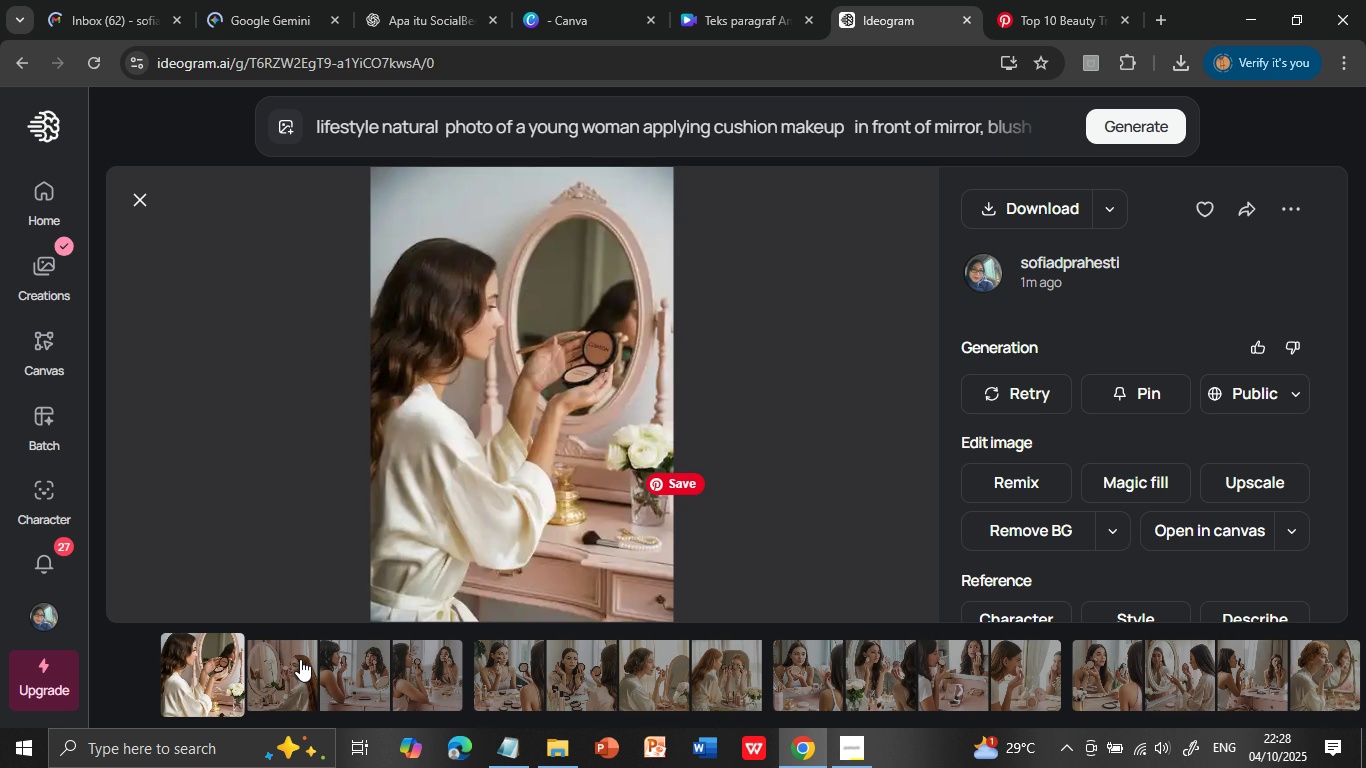 
left_click([292, 684])
 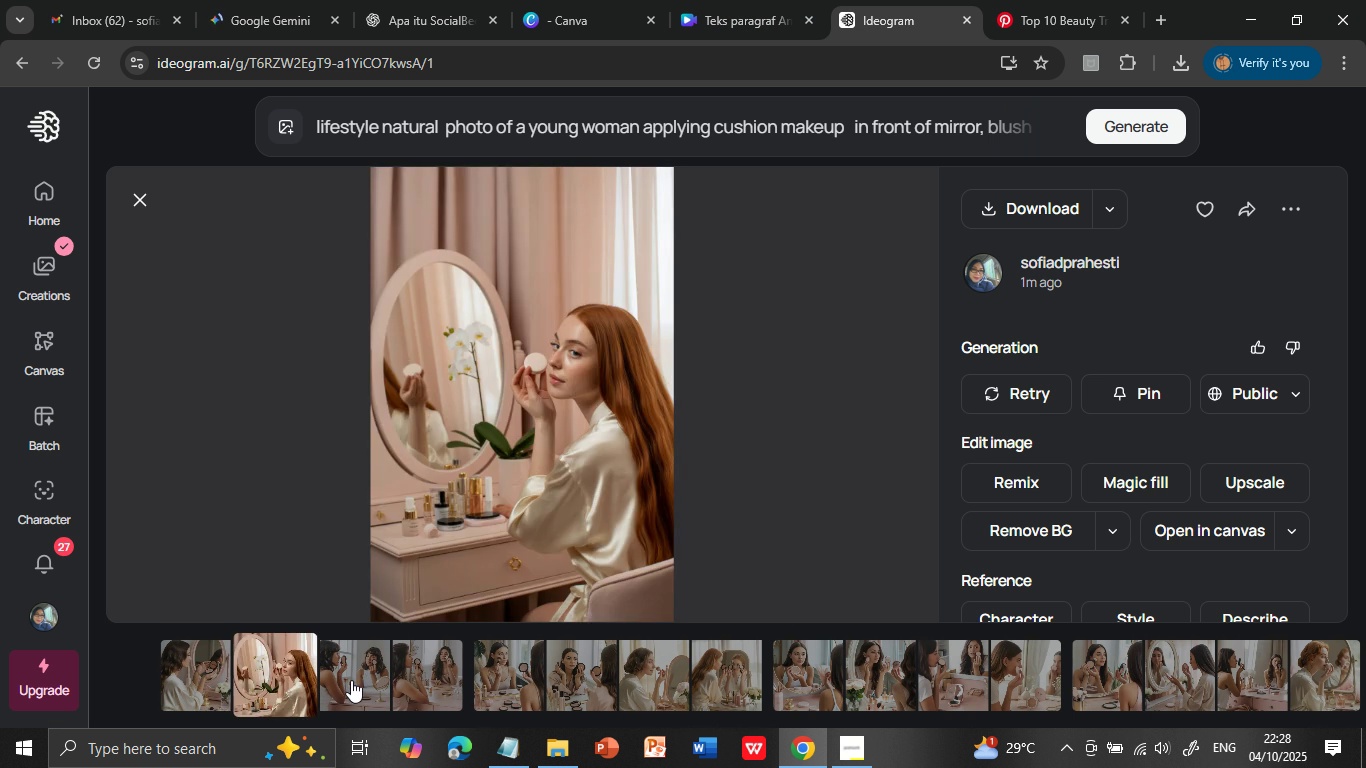 
left_click([352, 679])
 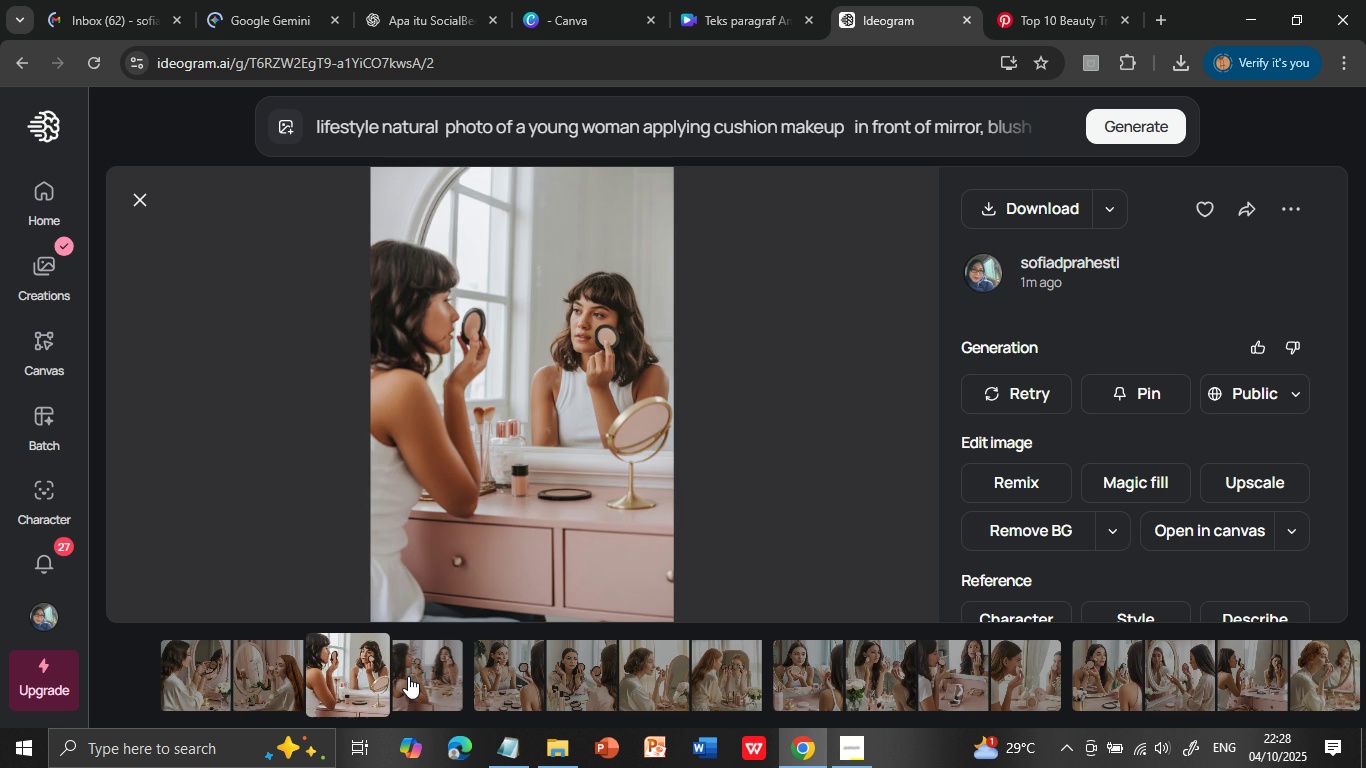 
left_click([411, 675])
 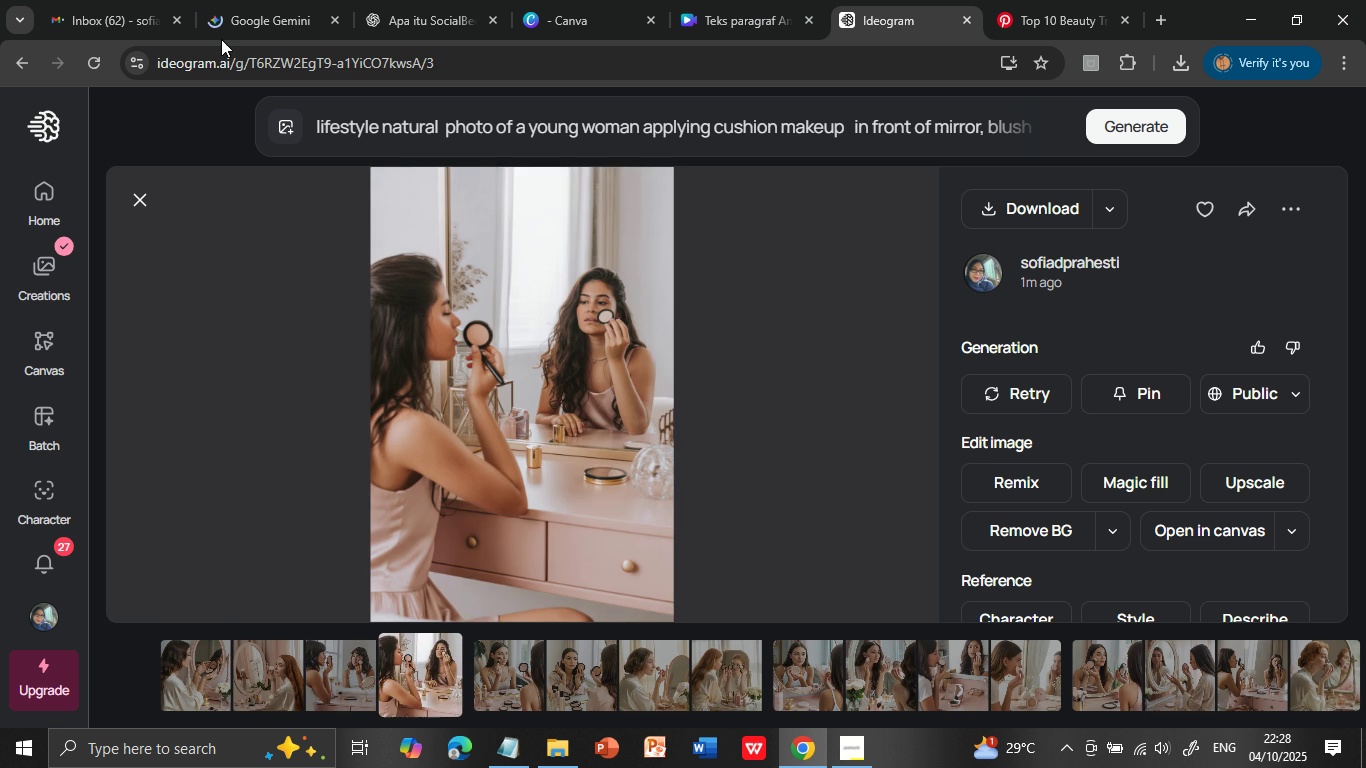 
left_click([253, 0])
 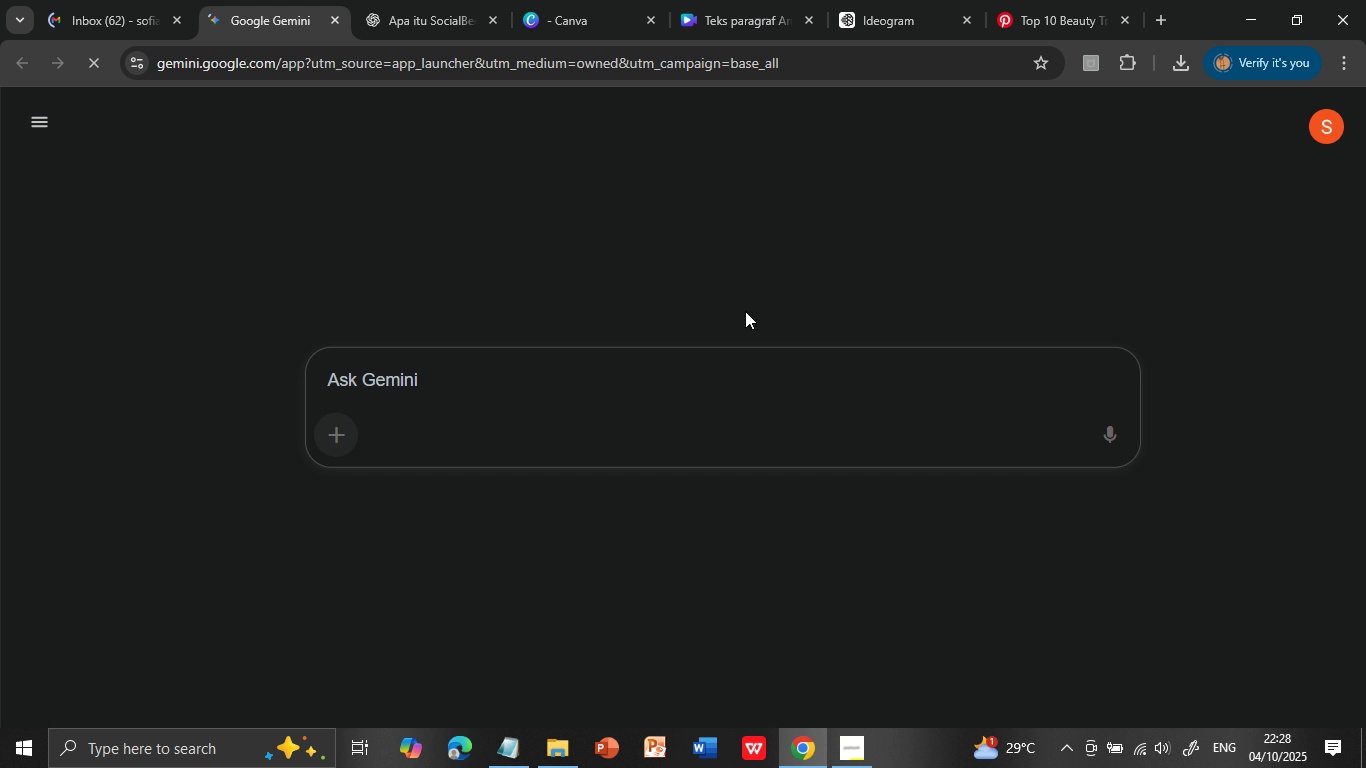 
wait(6.53)
 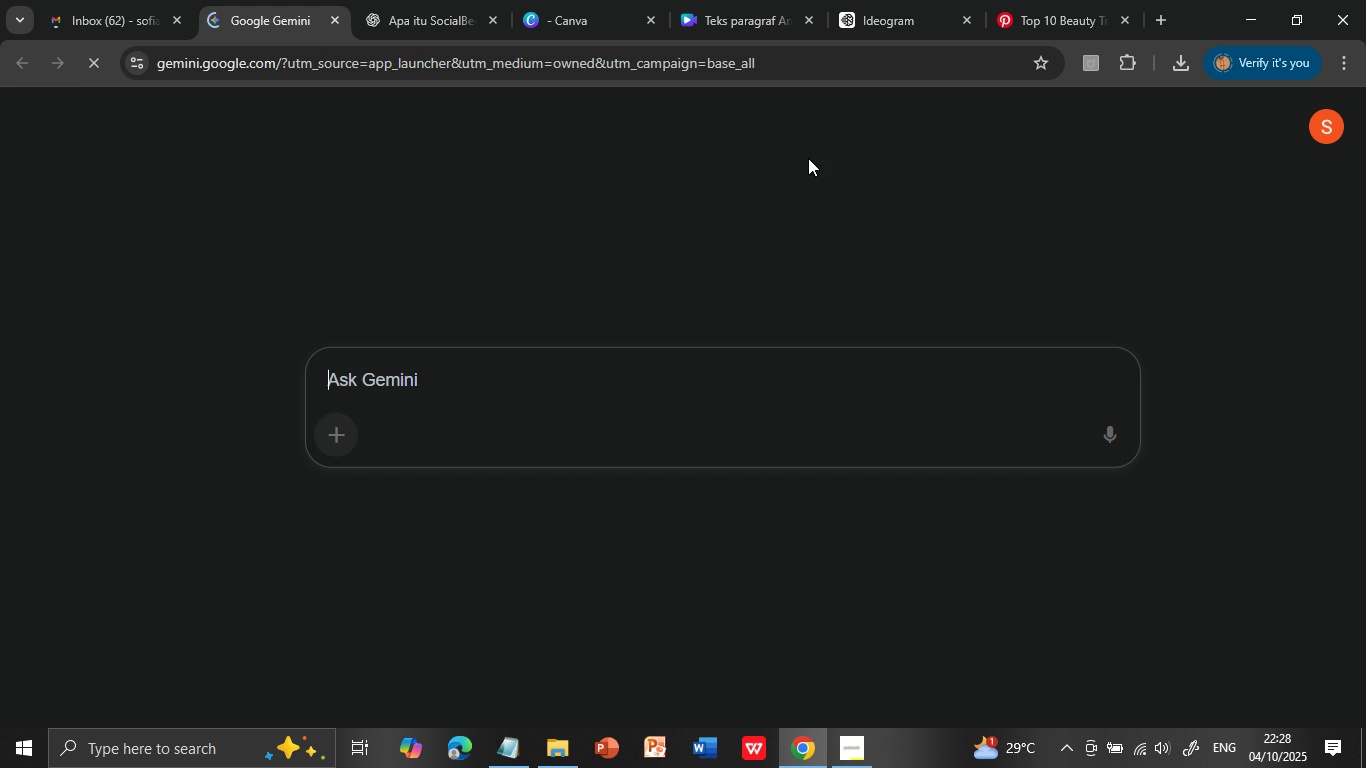 
left_click([558, 389])
 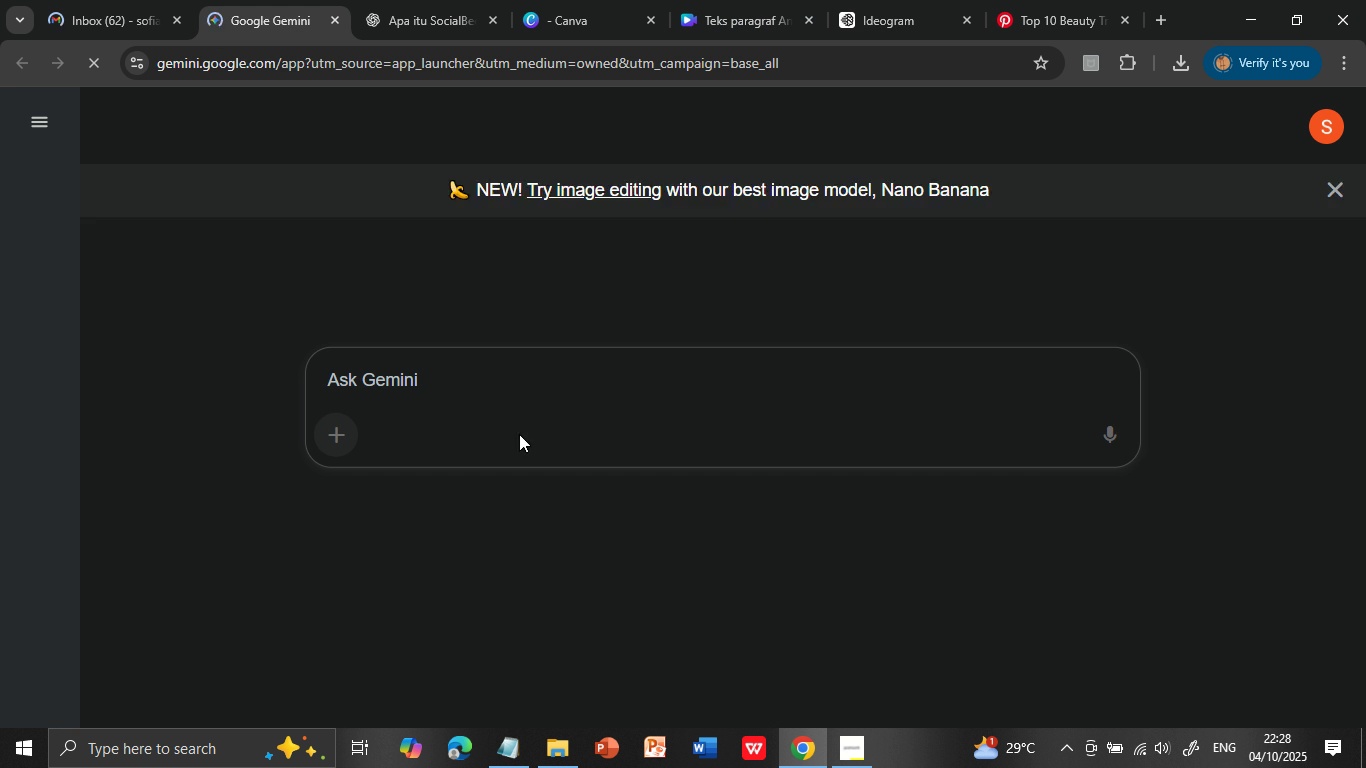 
left_click([593, 188])
 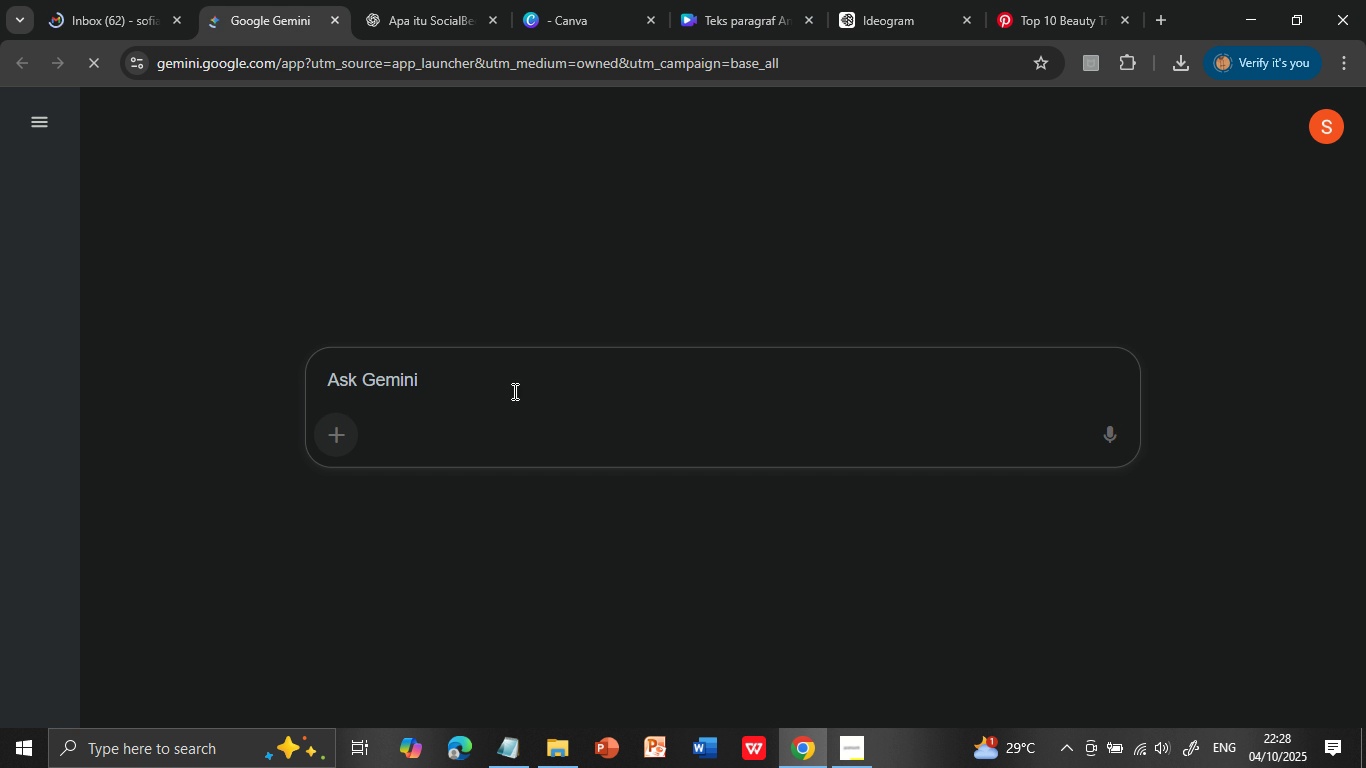 
left_click([515, 387])
 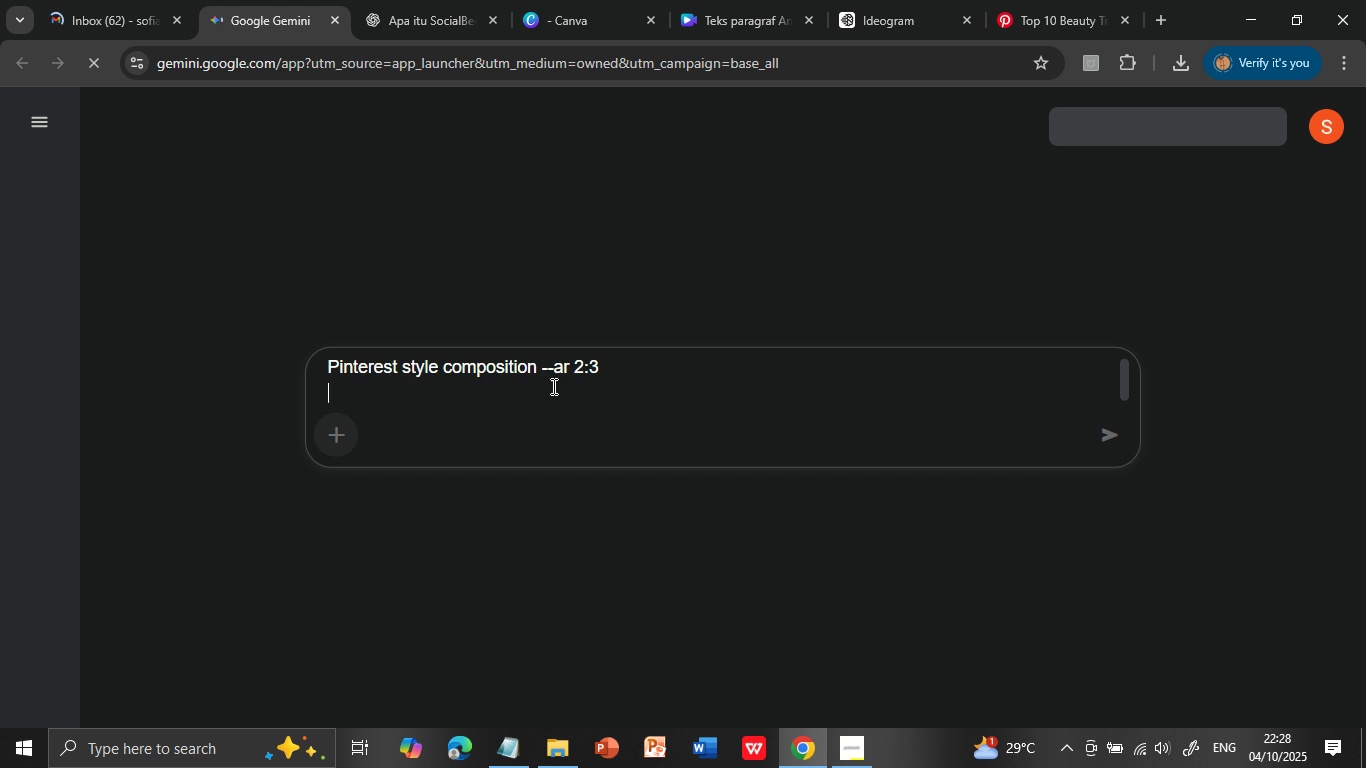 
key(Control+ControlLeft)
 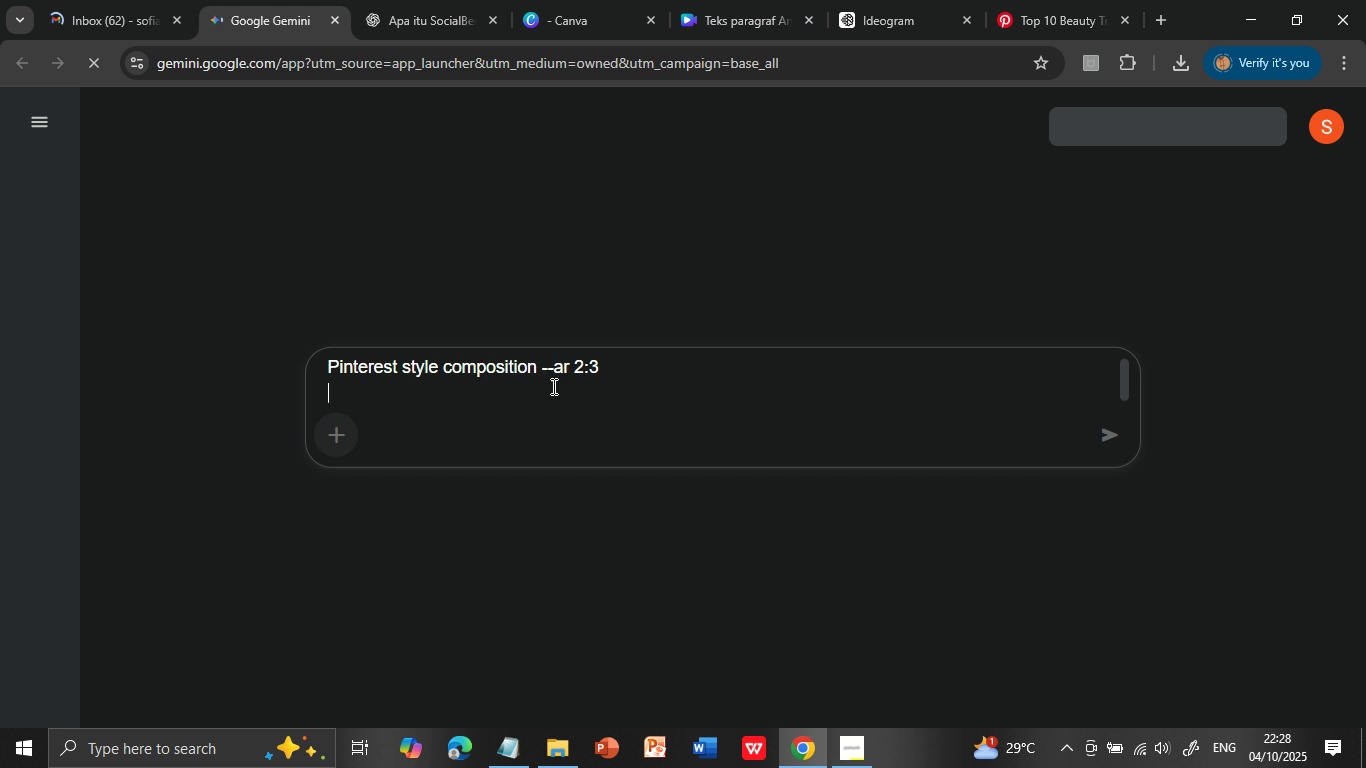 
key(Control+V)
 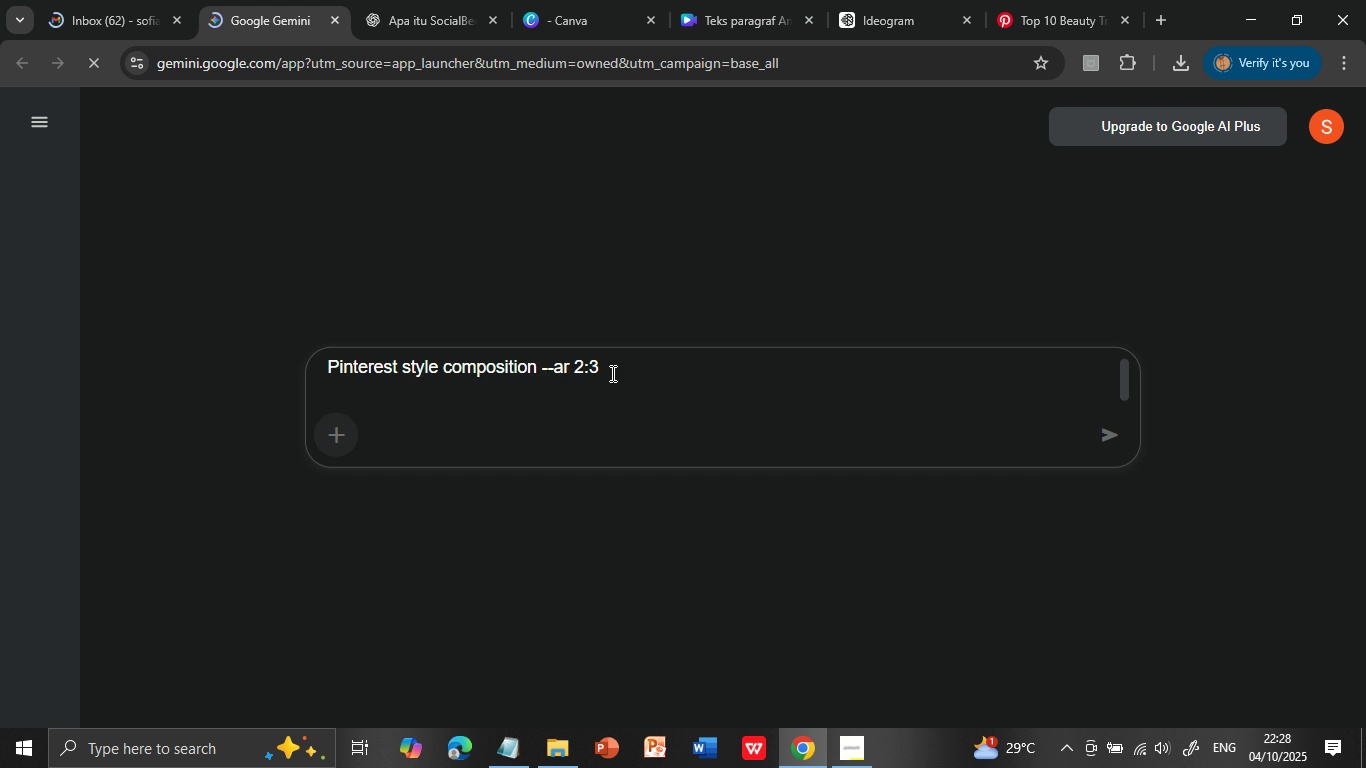 
scroll: coordinate [690, 387], scroll_direction: up, amount: 3.0
 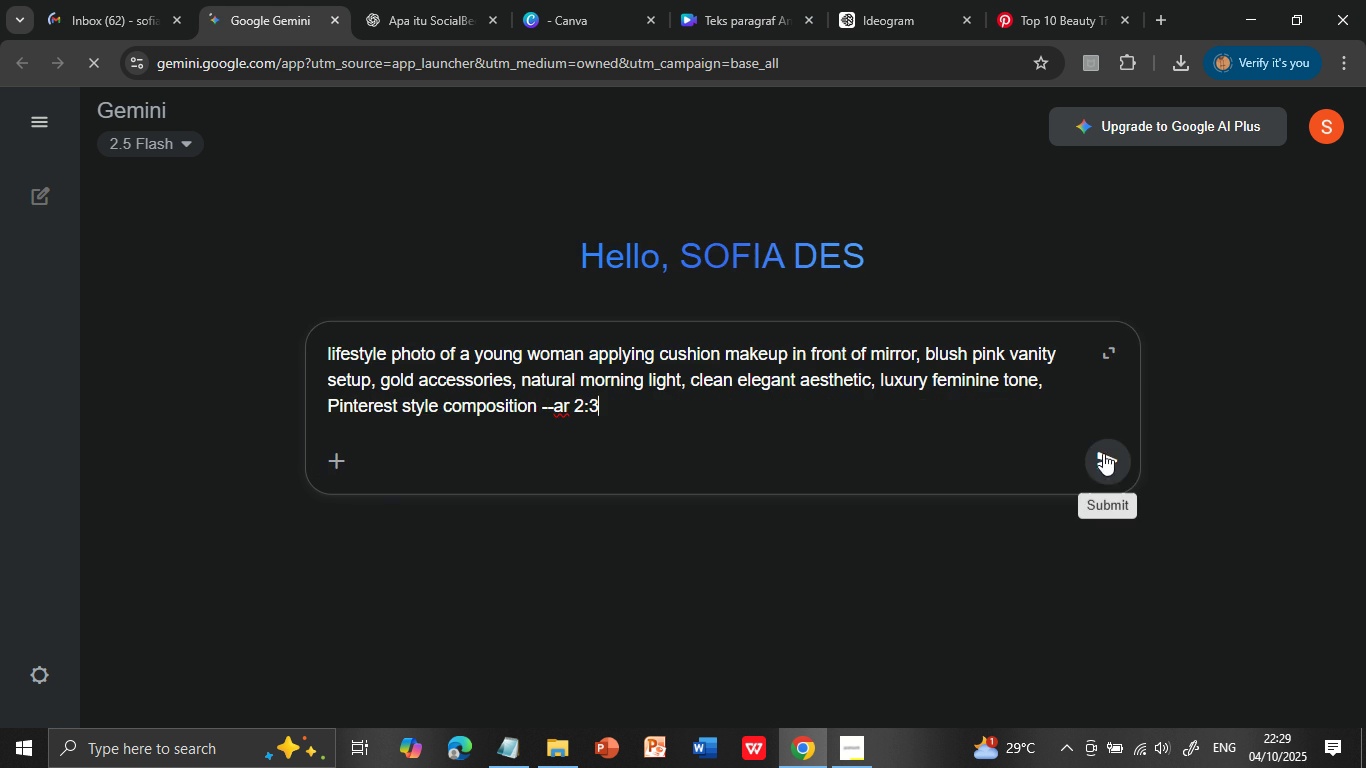 
wait(6.43)
 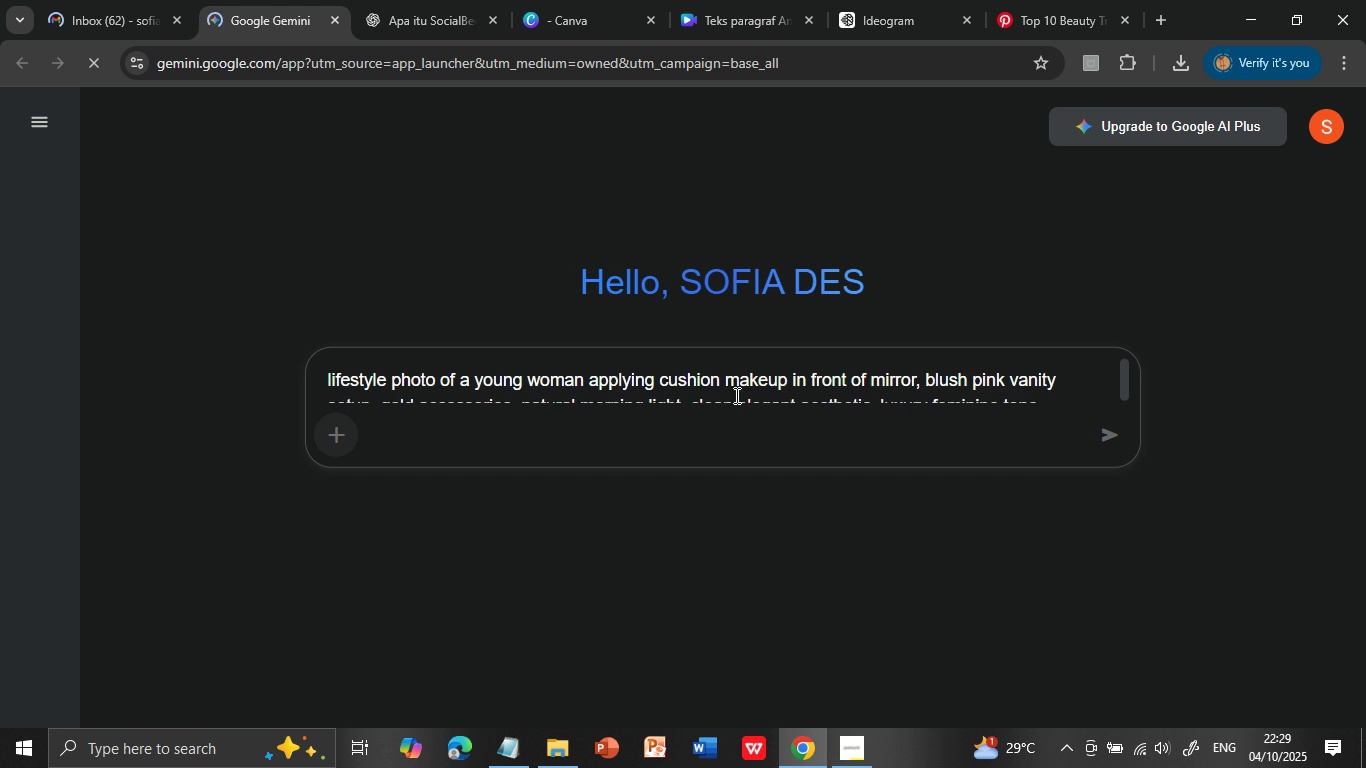 
left_click([1105, 462])
 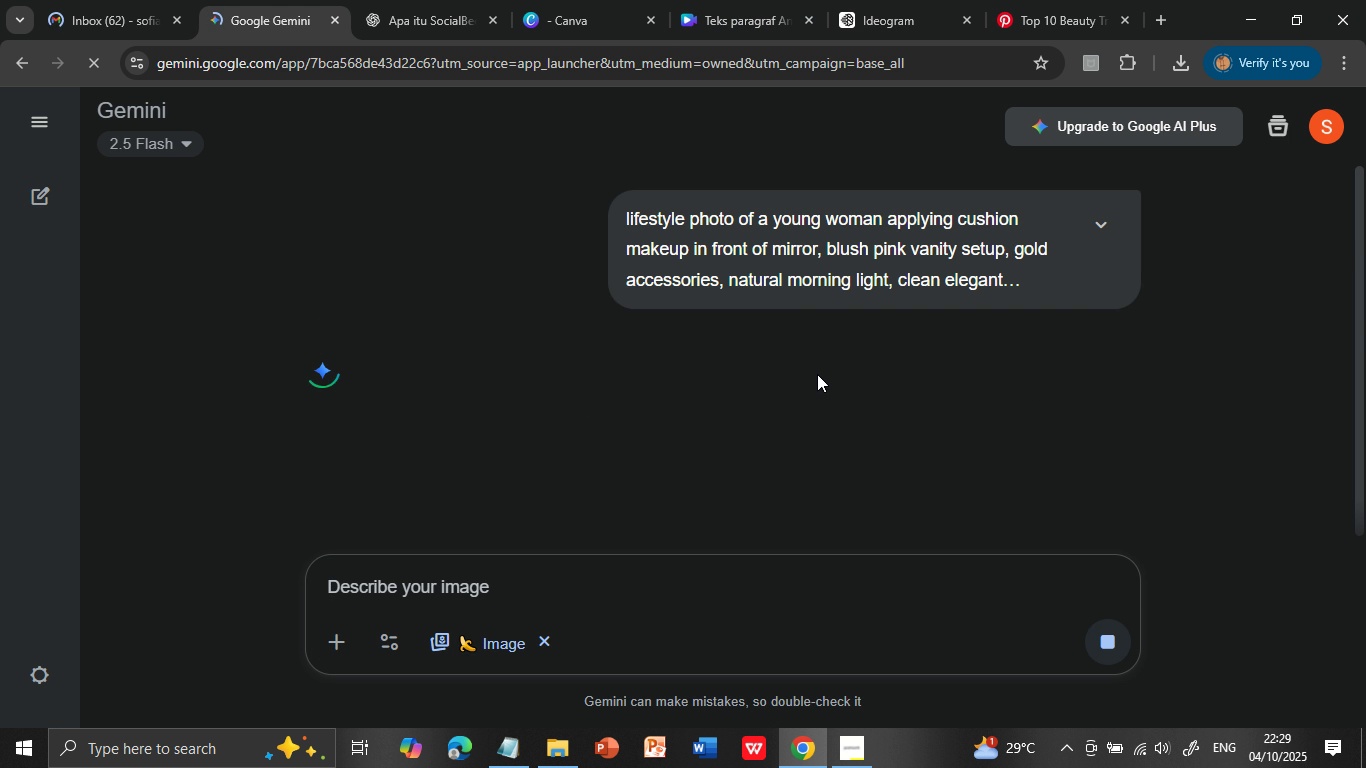 
wait(18.02)
 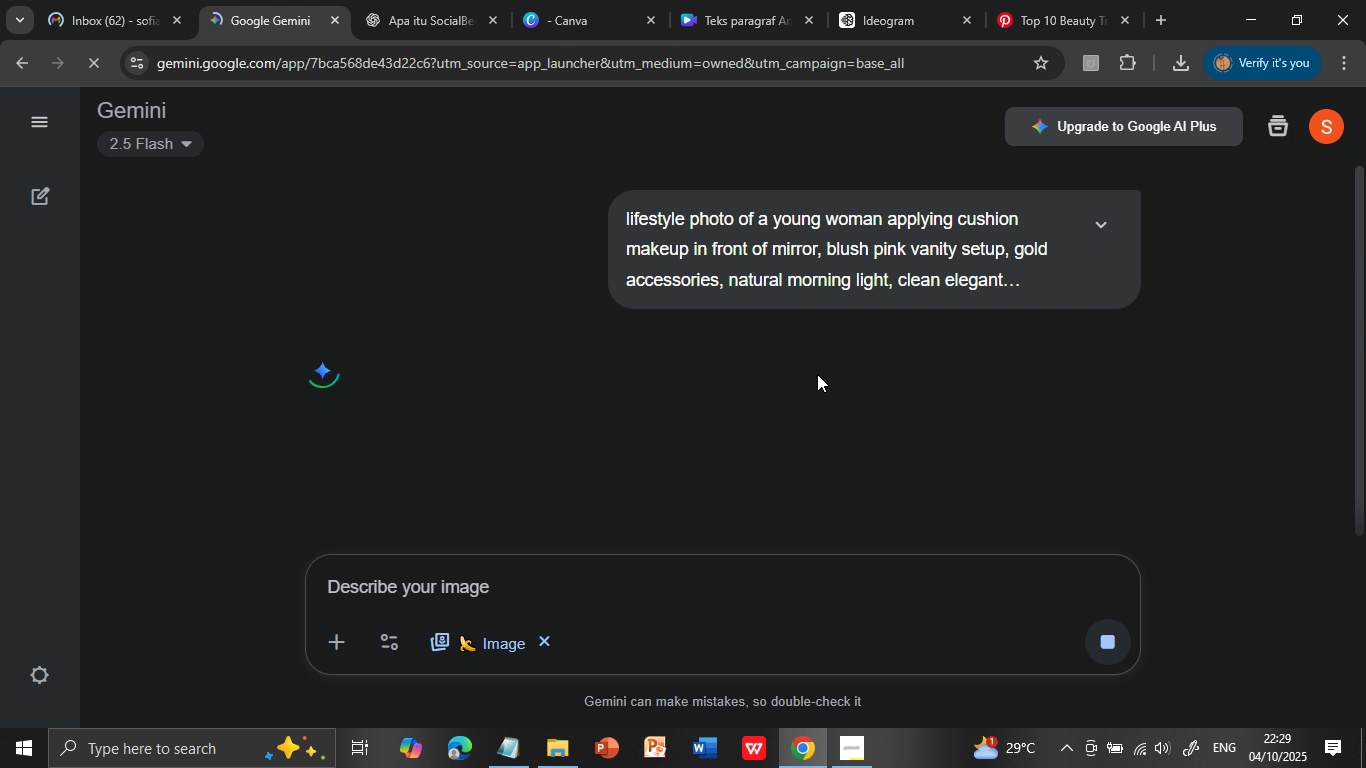 
scroll: coordinate [817, 374], scroll_direction: down, amount: 1.0
 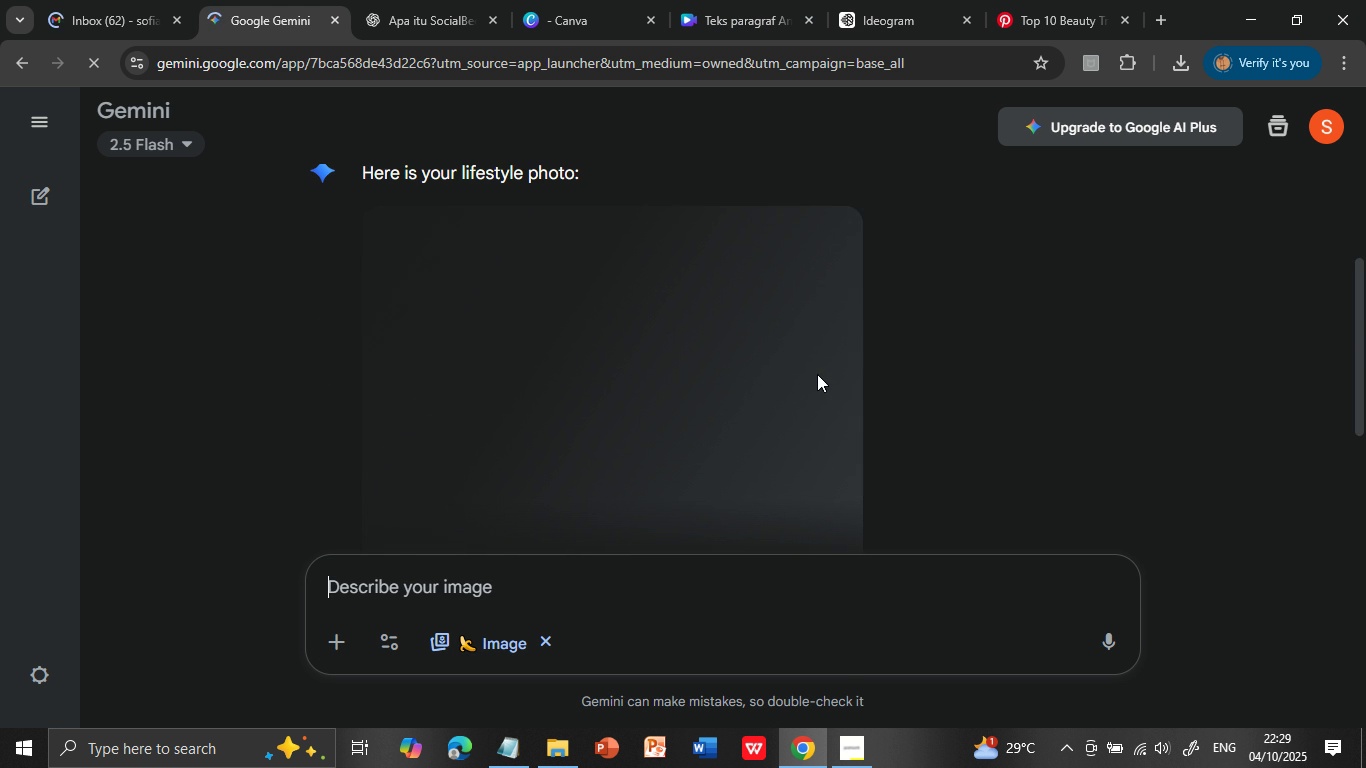 
wait(9.91)
 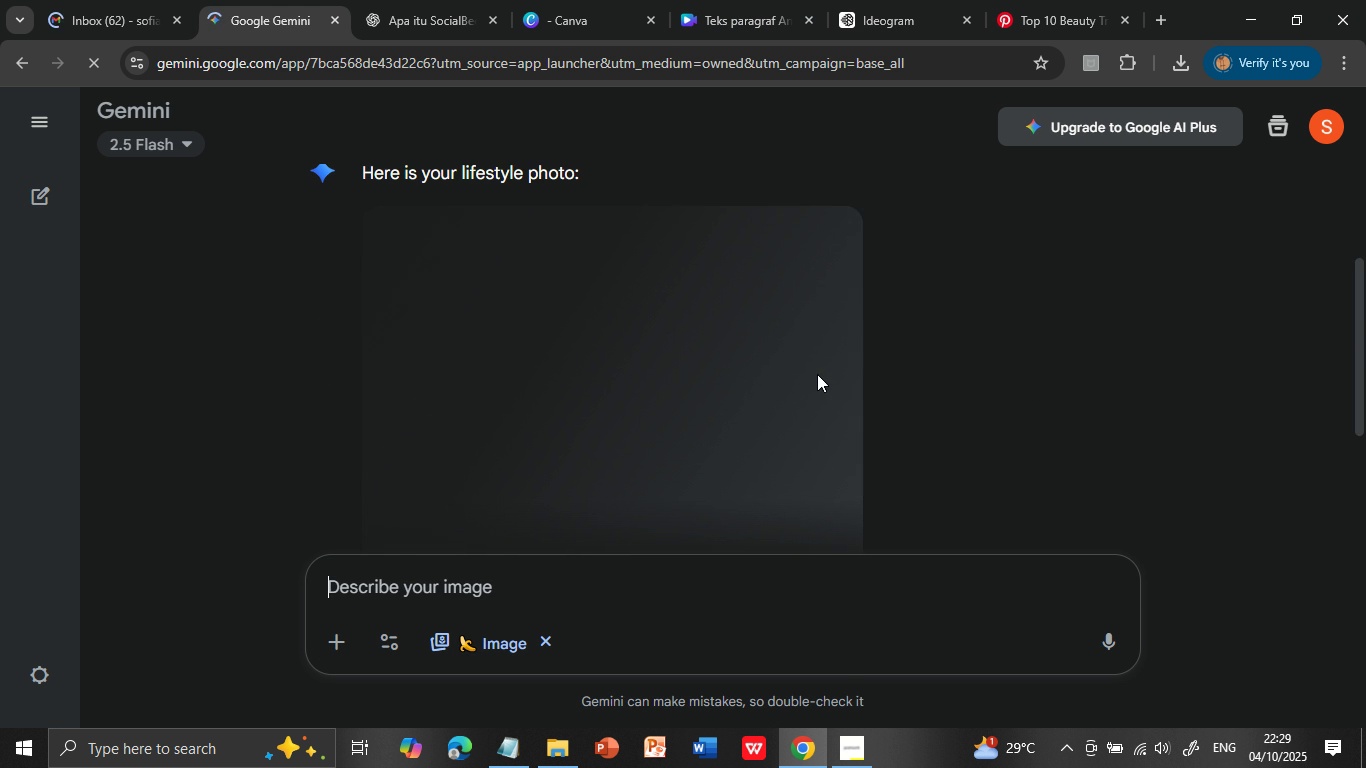 
scroll: coordinate [817, 374], scroll_direction: down, amount: 1.0
 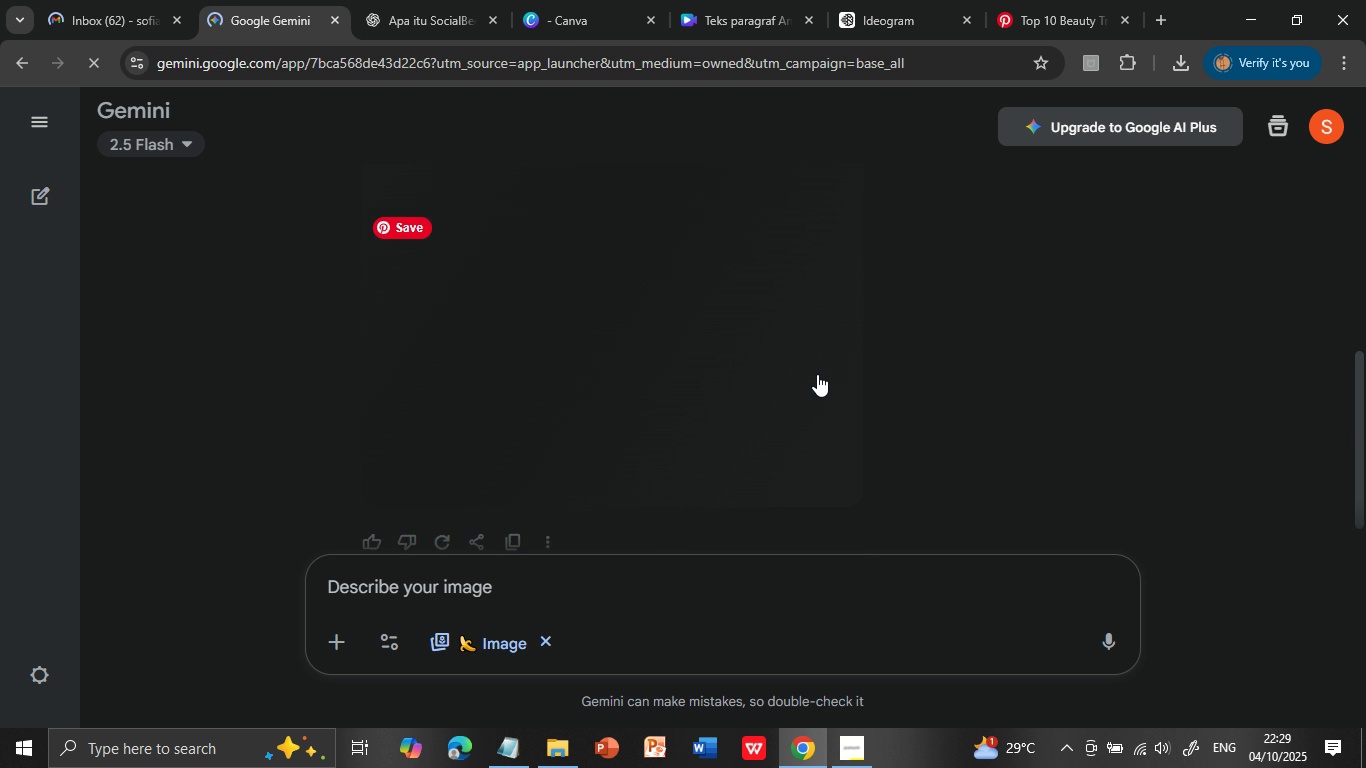 
scroll: coordinate [817, 374], scroll_direction: none, amount: 0.0
 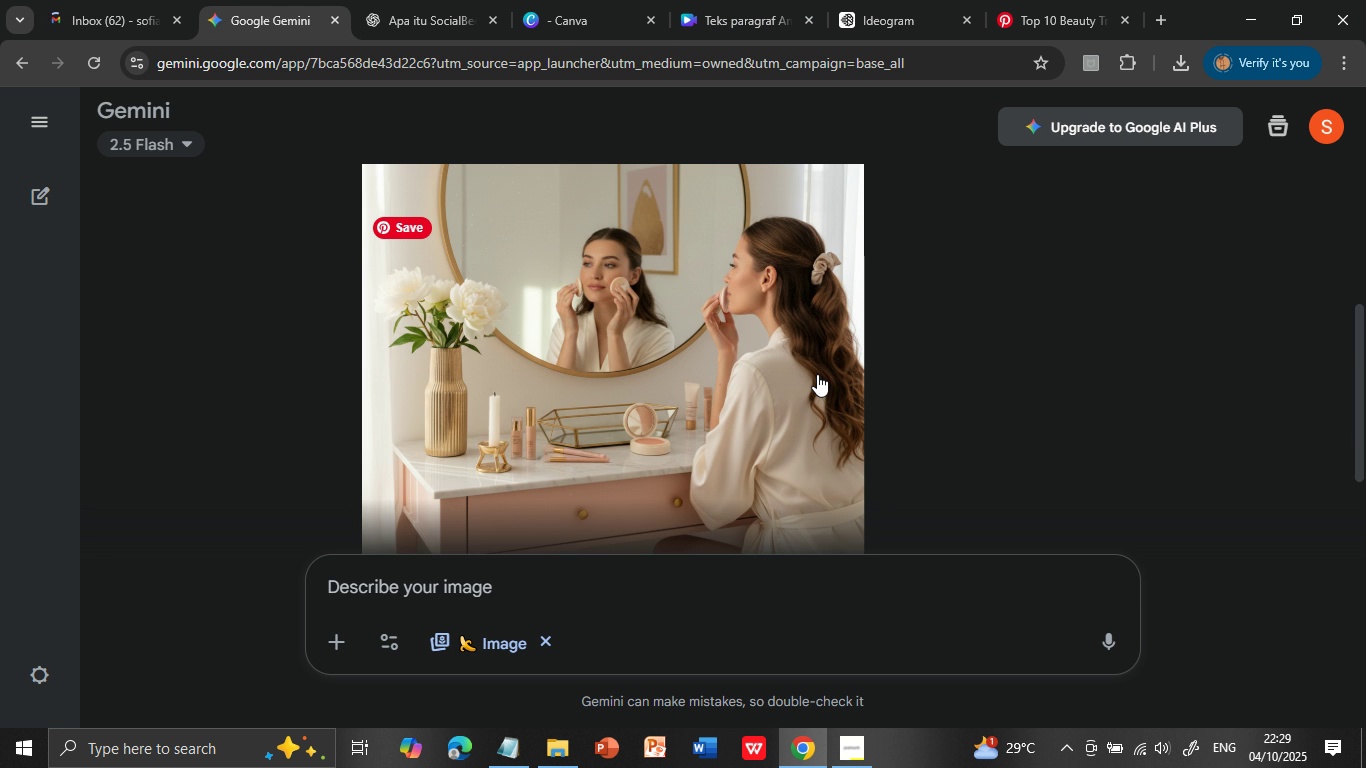 
wait(8.63)
 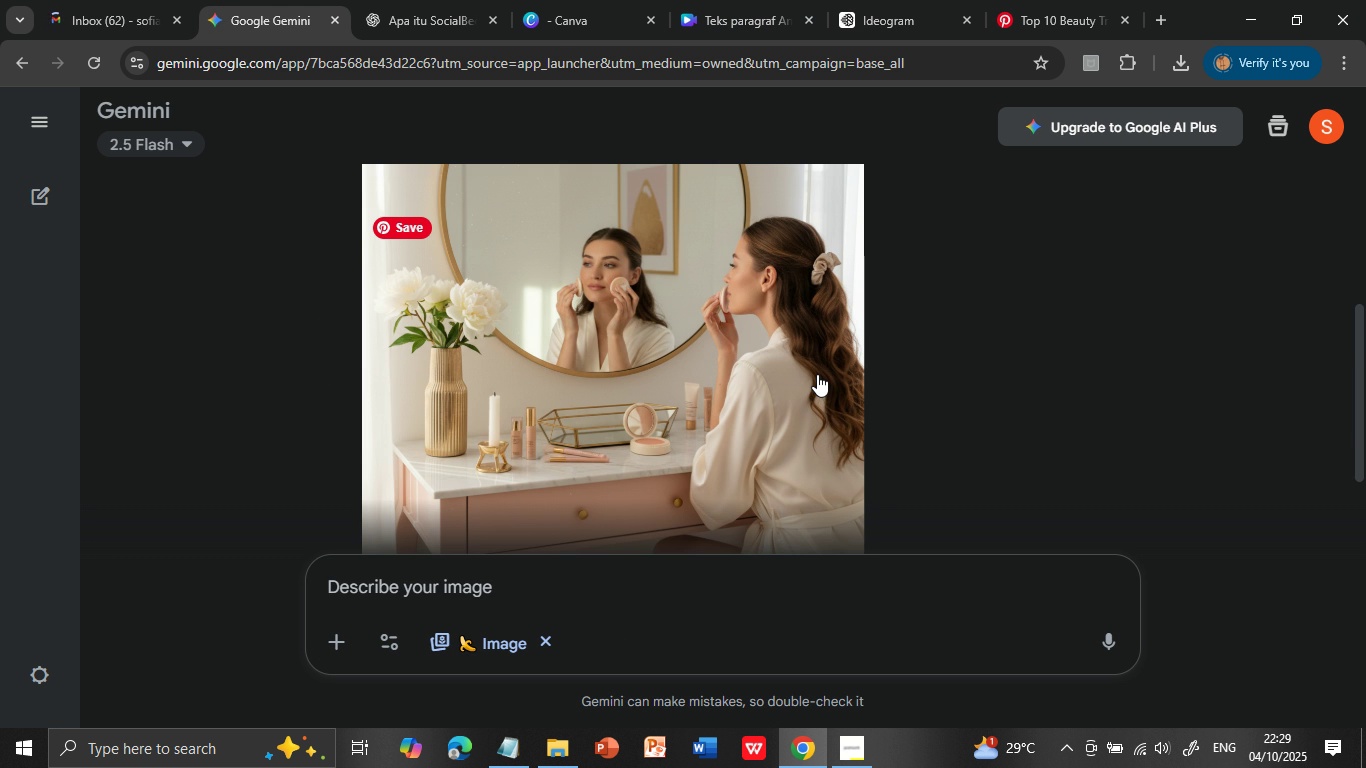 
left_click([706, 596])
 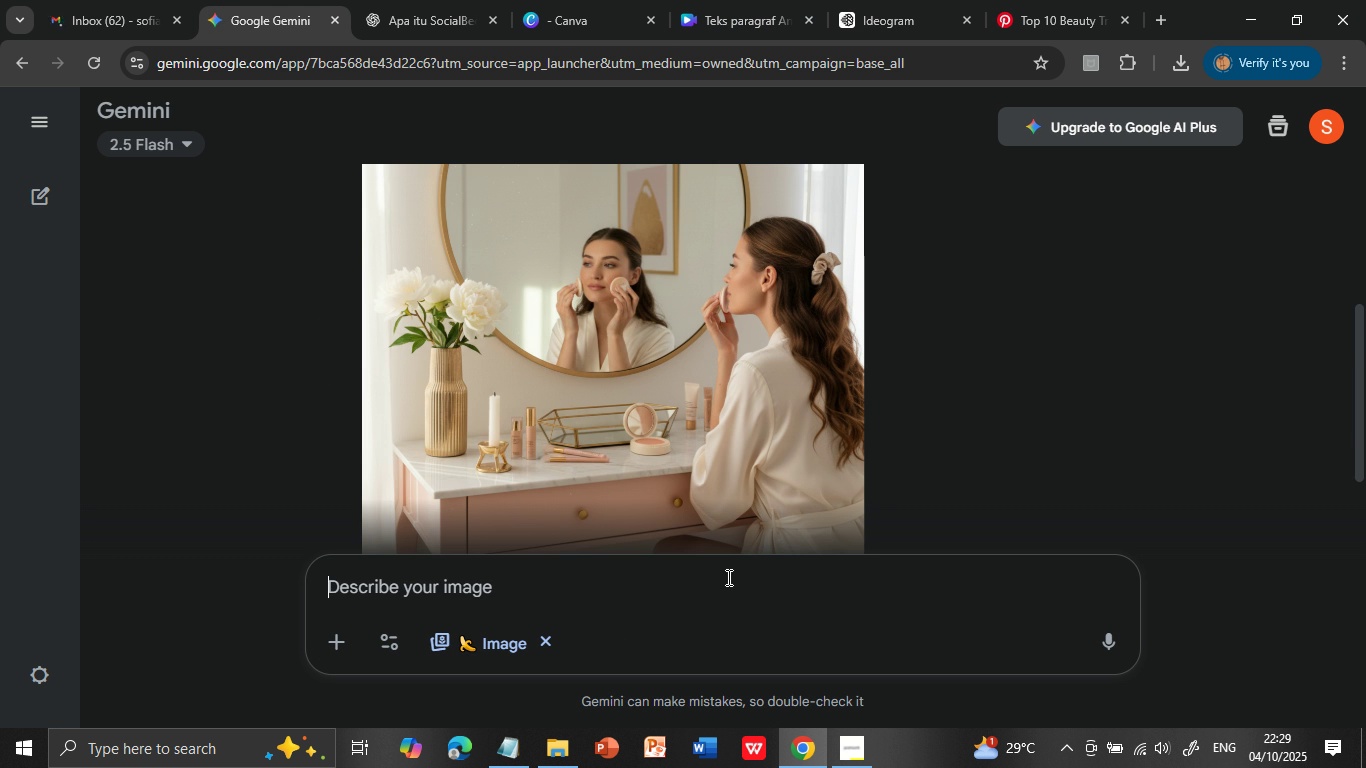 
type(oe hd,h)